 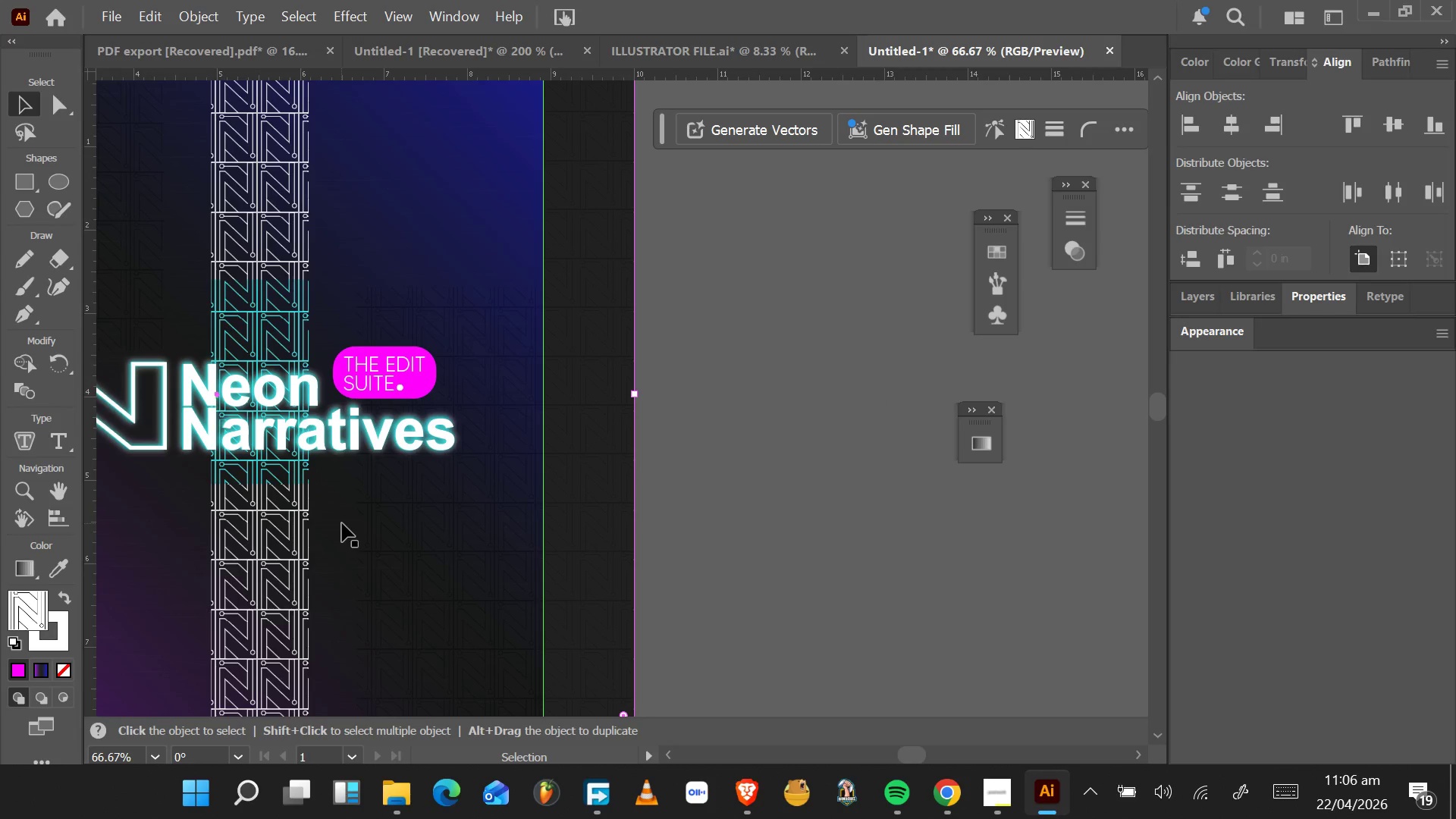 
hold_key(key=AltLeft, duration=0.66)
 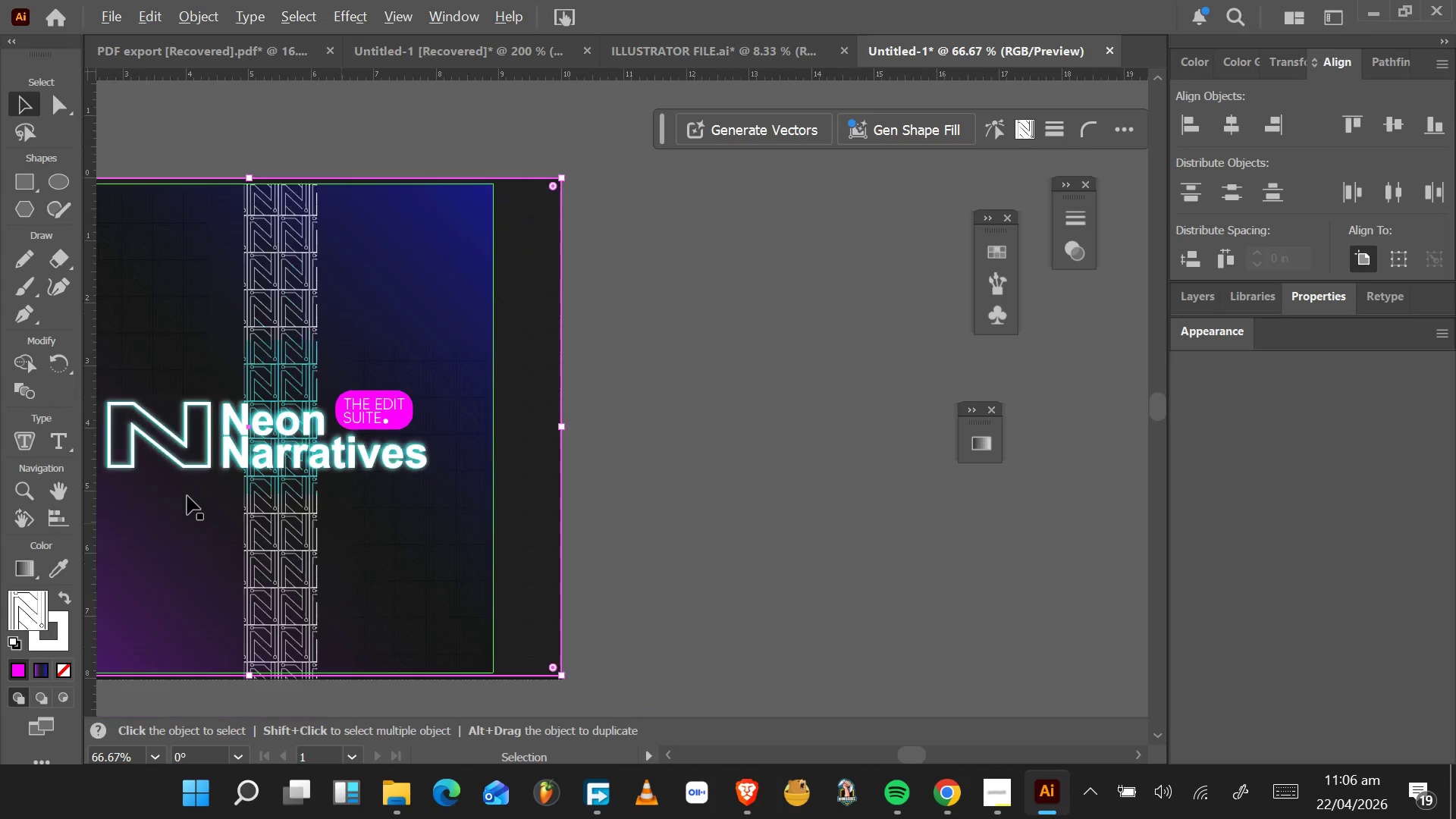 
scroll: coordinate [342, 523], scroll_direction: down, amount: 5.0
 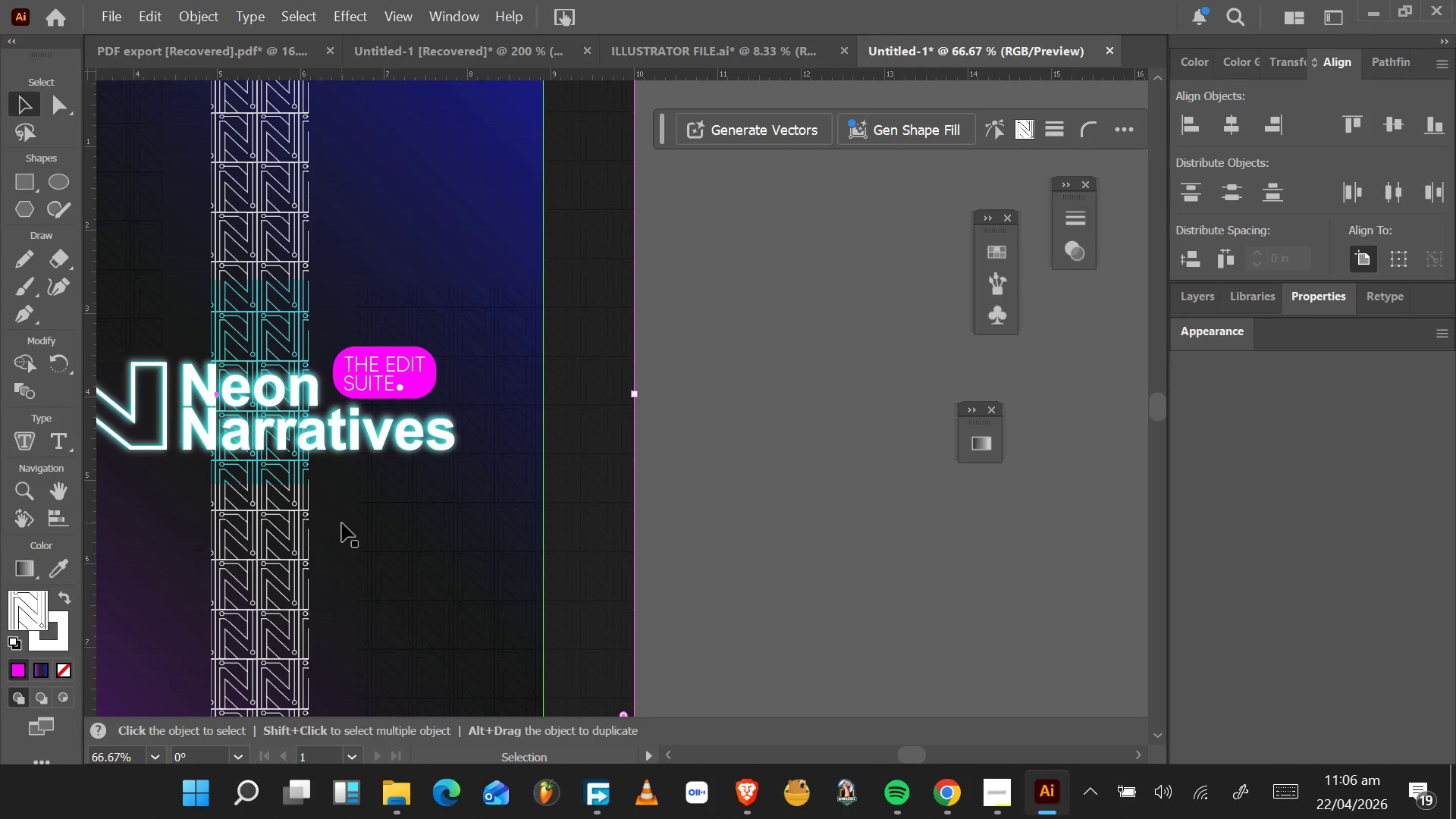 
hold_key(key=AltLeft, duration=0.55)
scroll: coordinate [708, 555], scroll_direction: down, amount: 5.0
 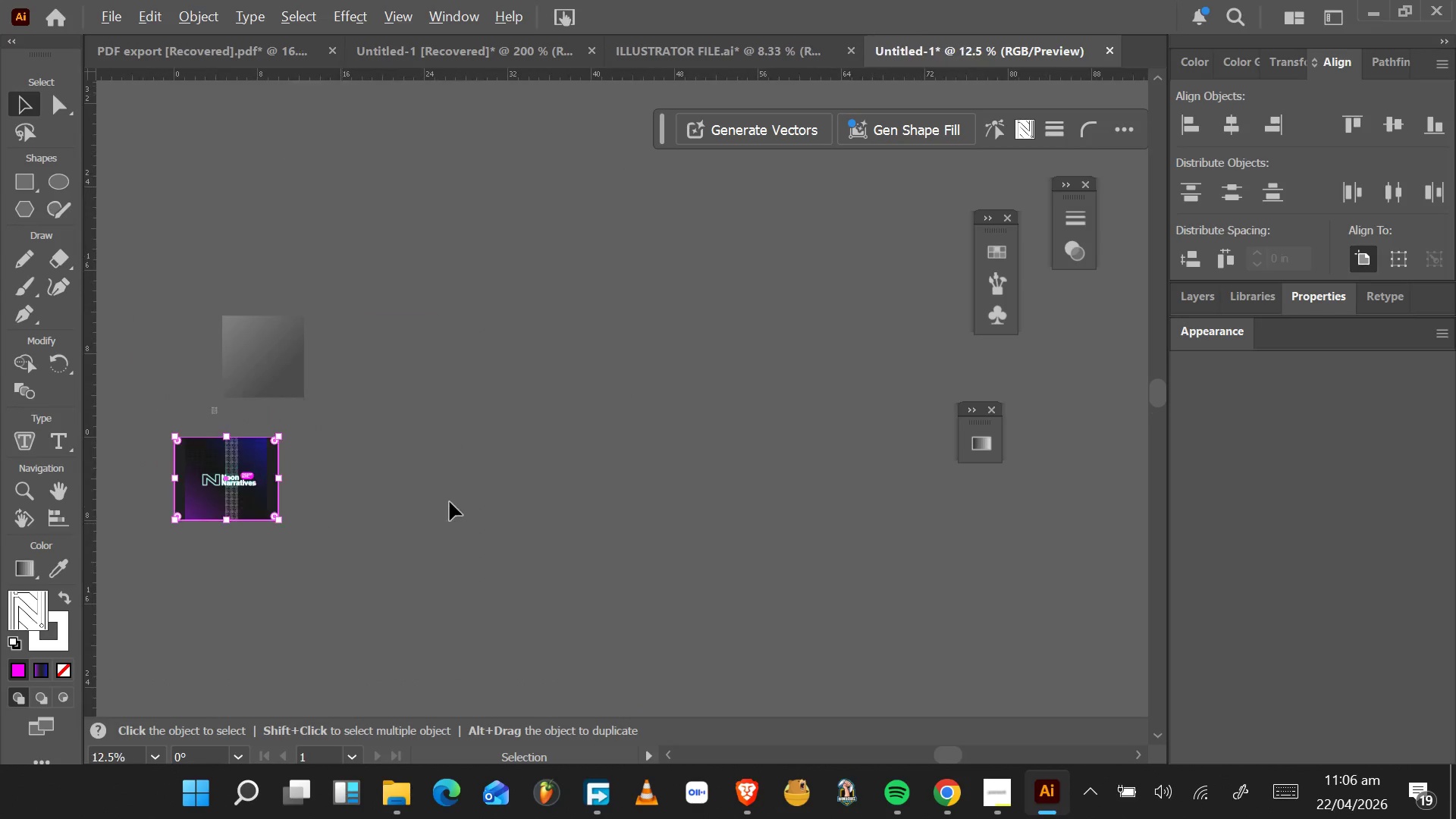 
hold_key(key=AltLeft, duration=1.5)
scroll: coordinate [547, 530], scroll_direction: up, amount: 6.0
 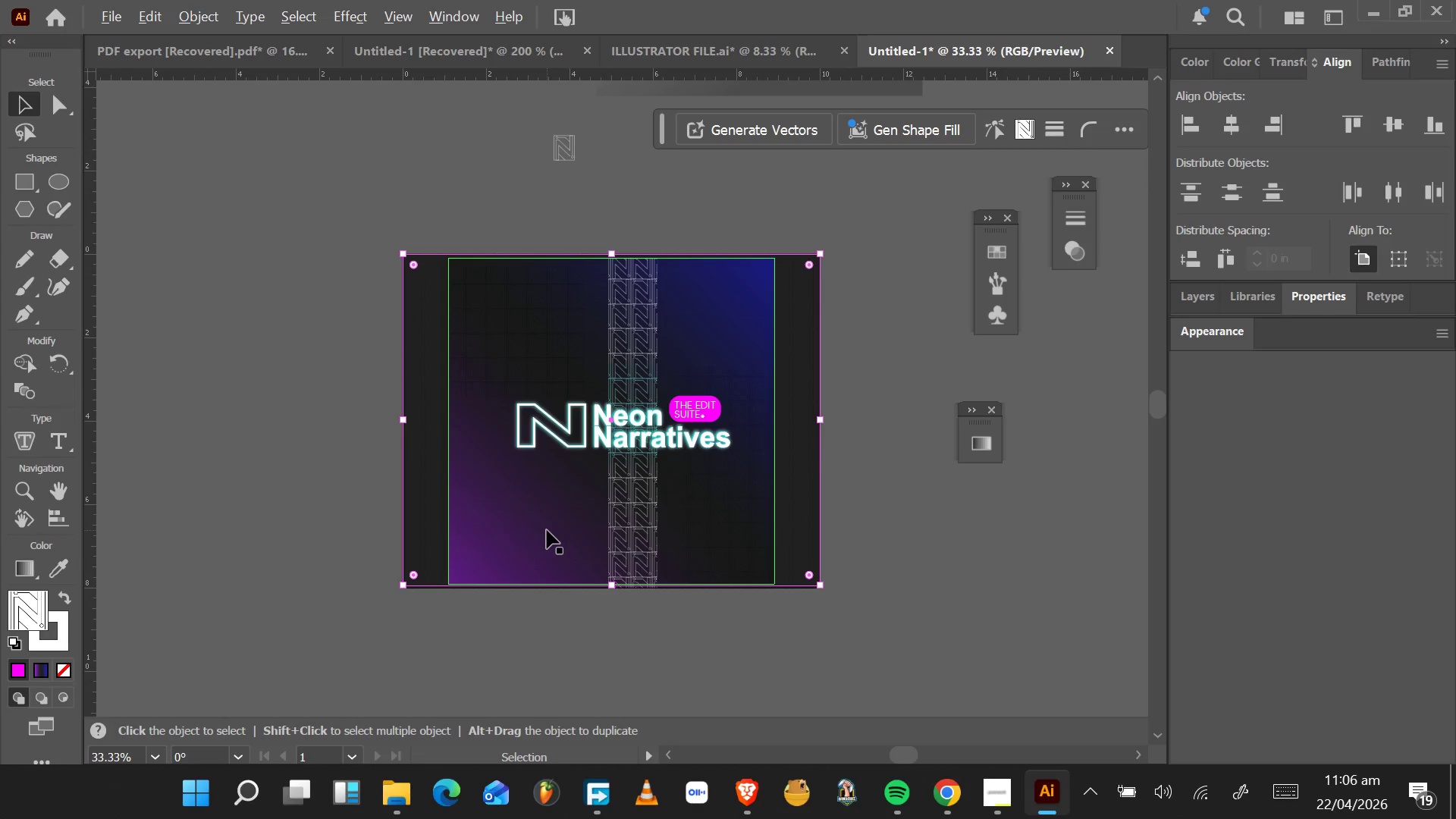 
key(Alt+AltLeft)
 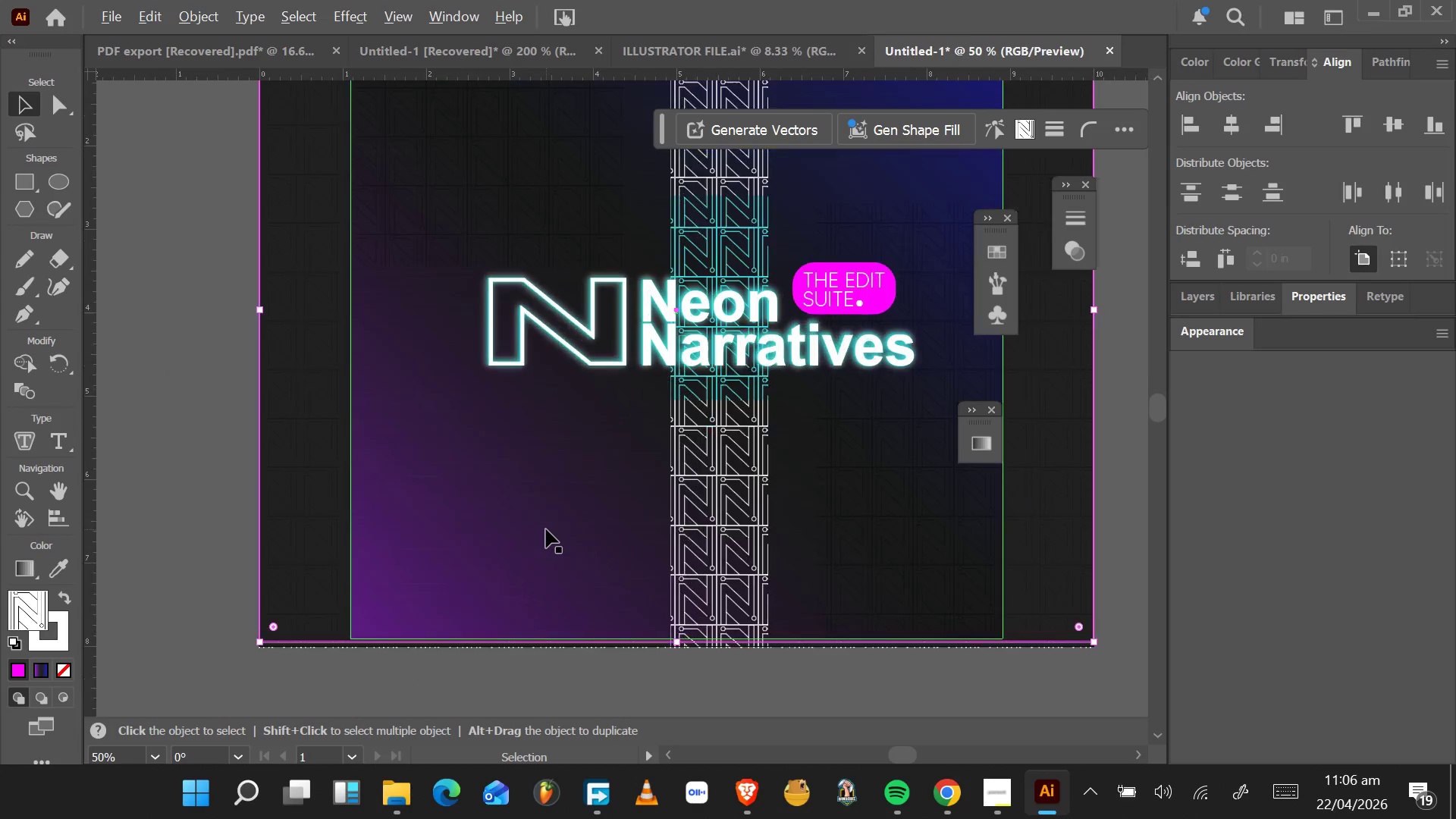 
key(Alt+AltLeft)
 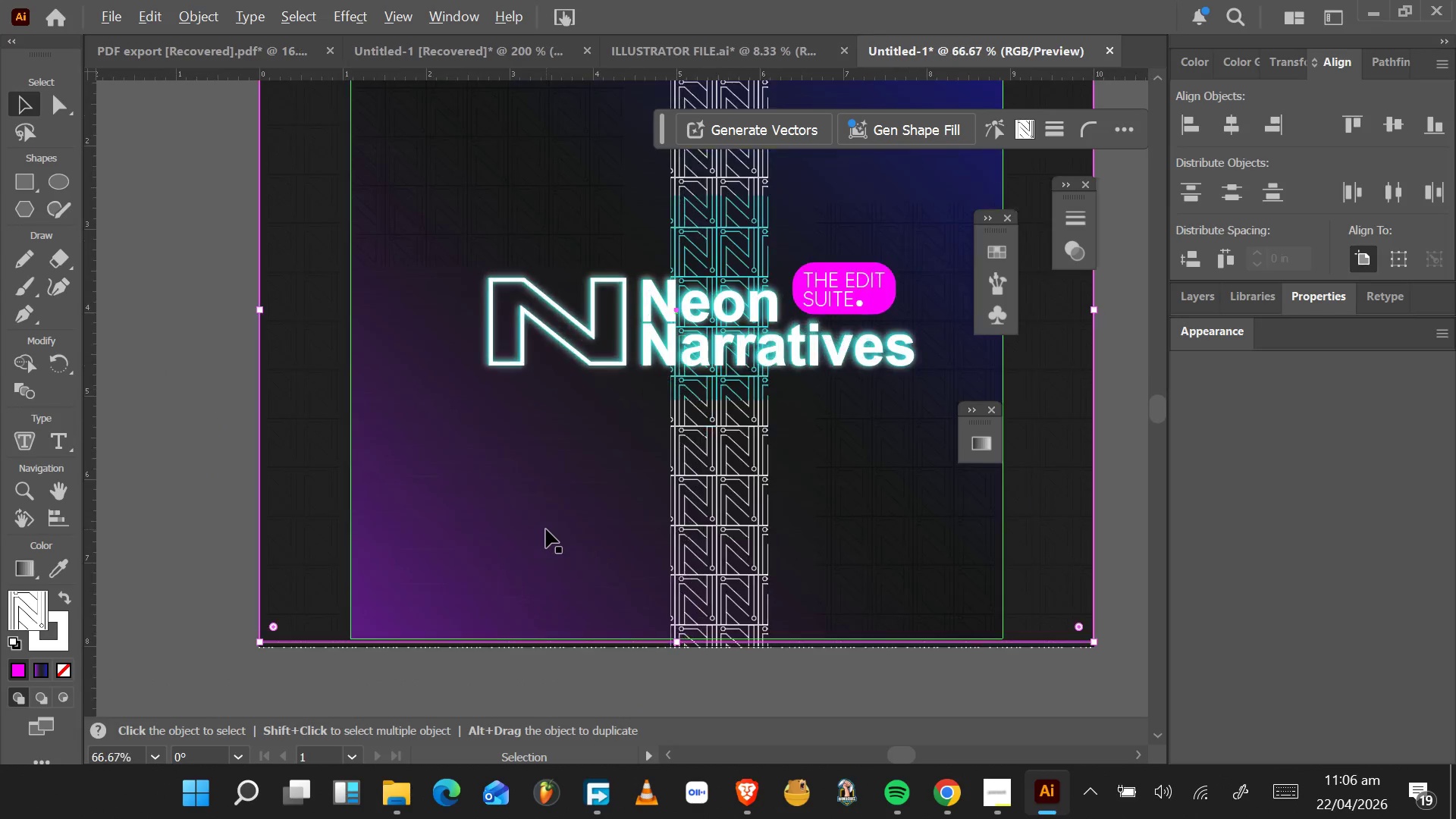 
key(Alt+AltLeft)
 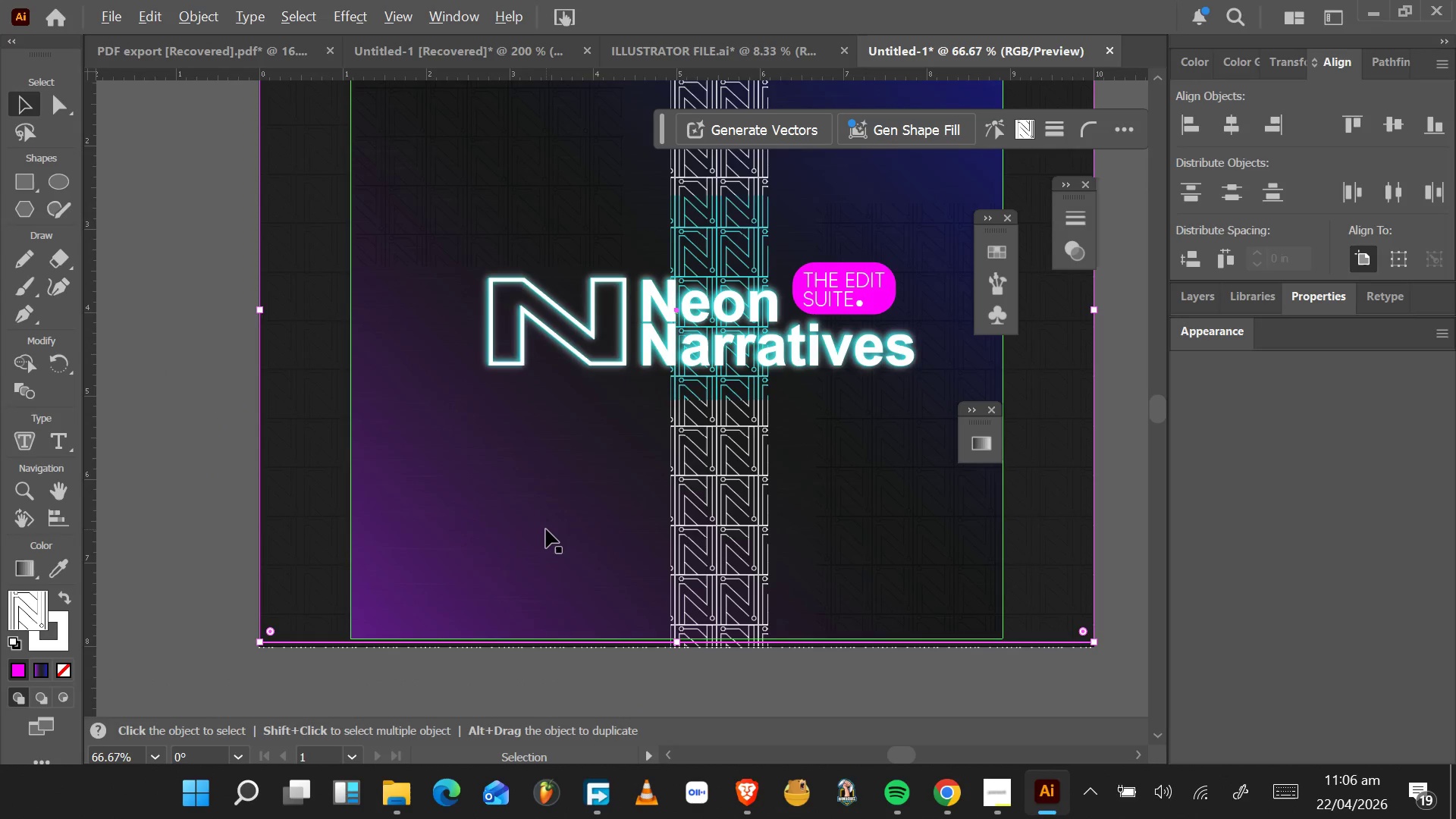 
key(Alt+AltLeft)
 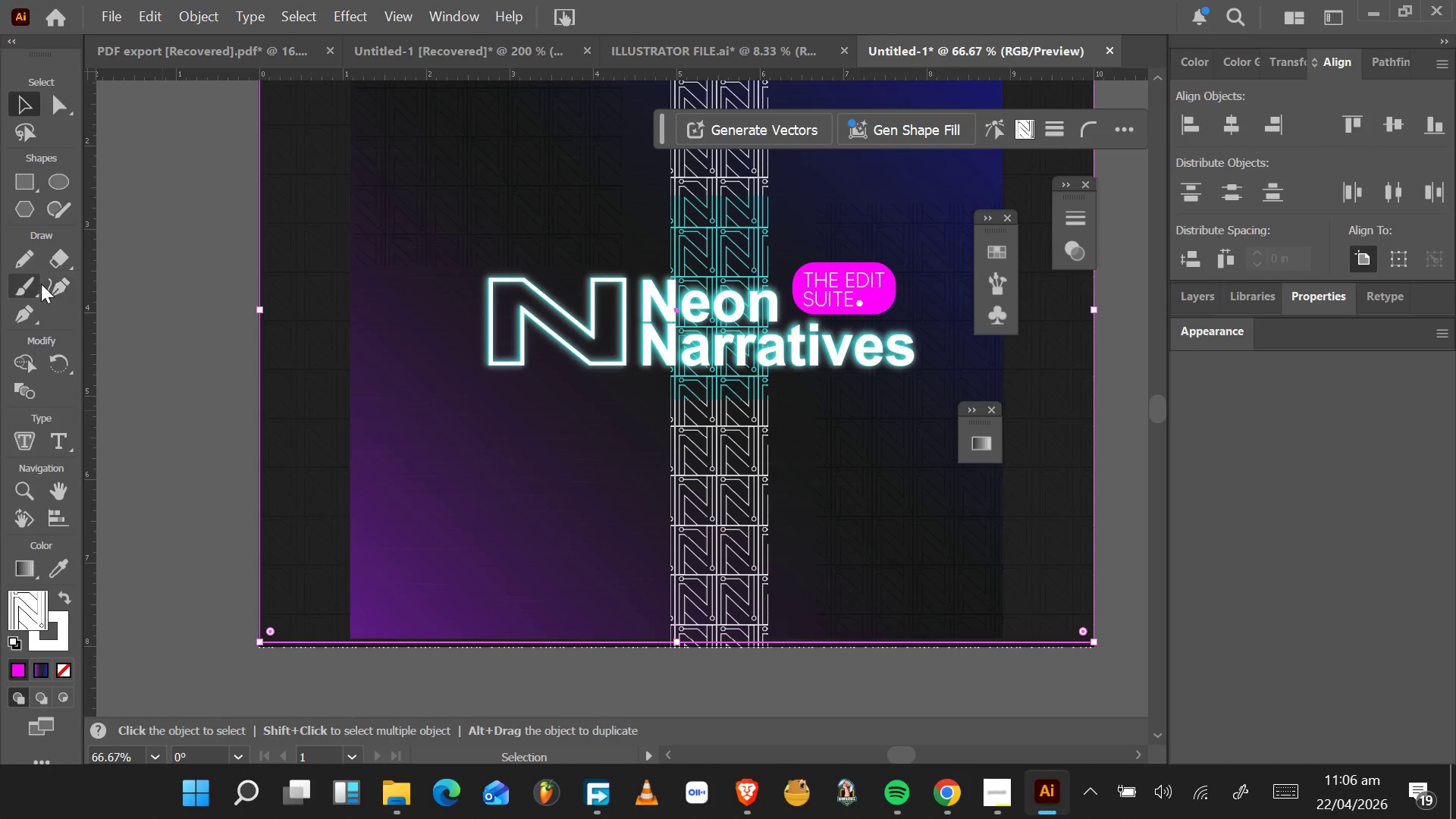 
scroll: coordinate [546, 529], scroll_direction: up, amount: 2.0
 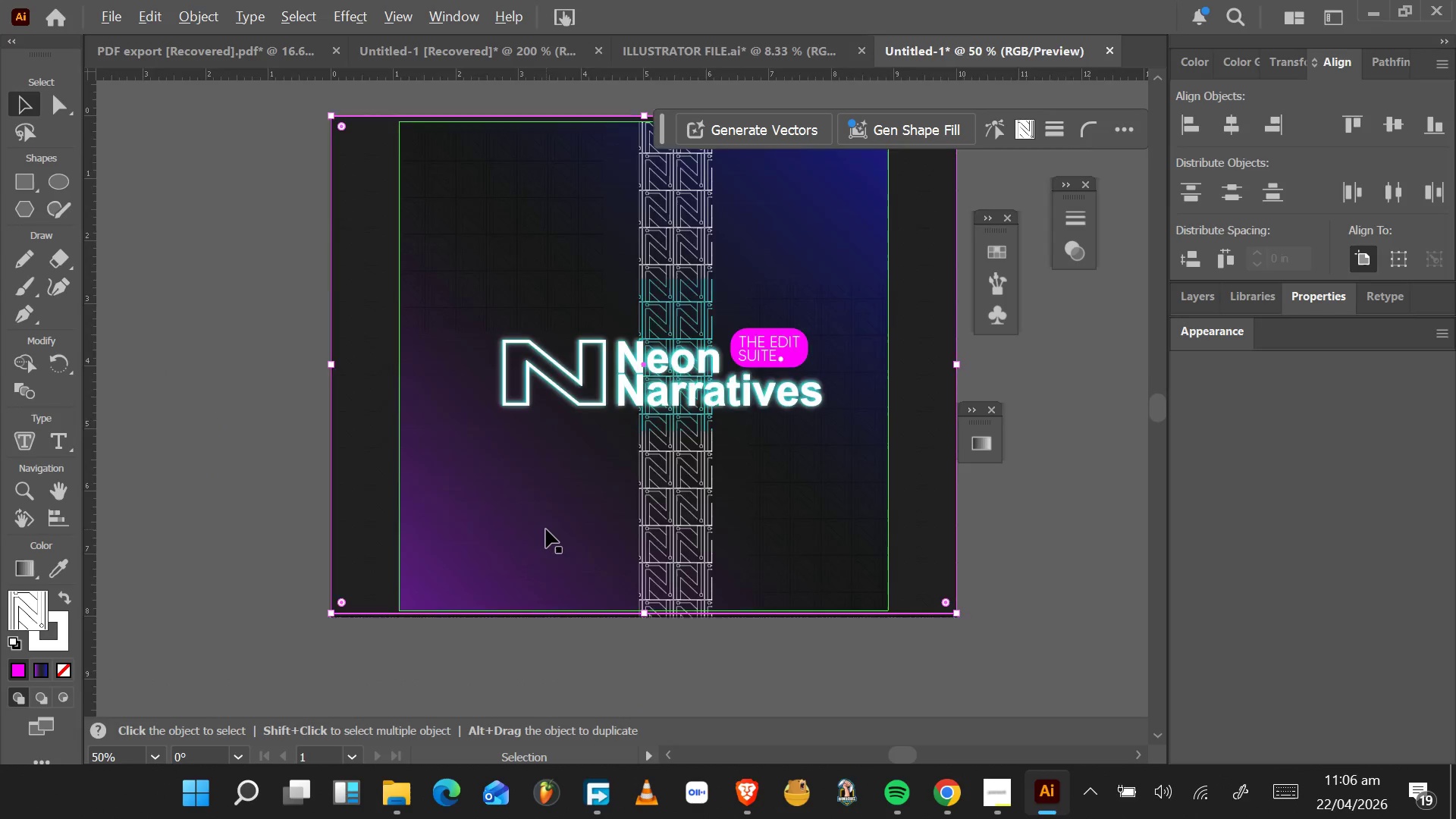 
mouse_move([36, 202])
 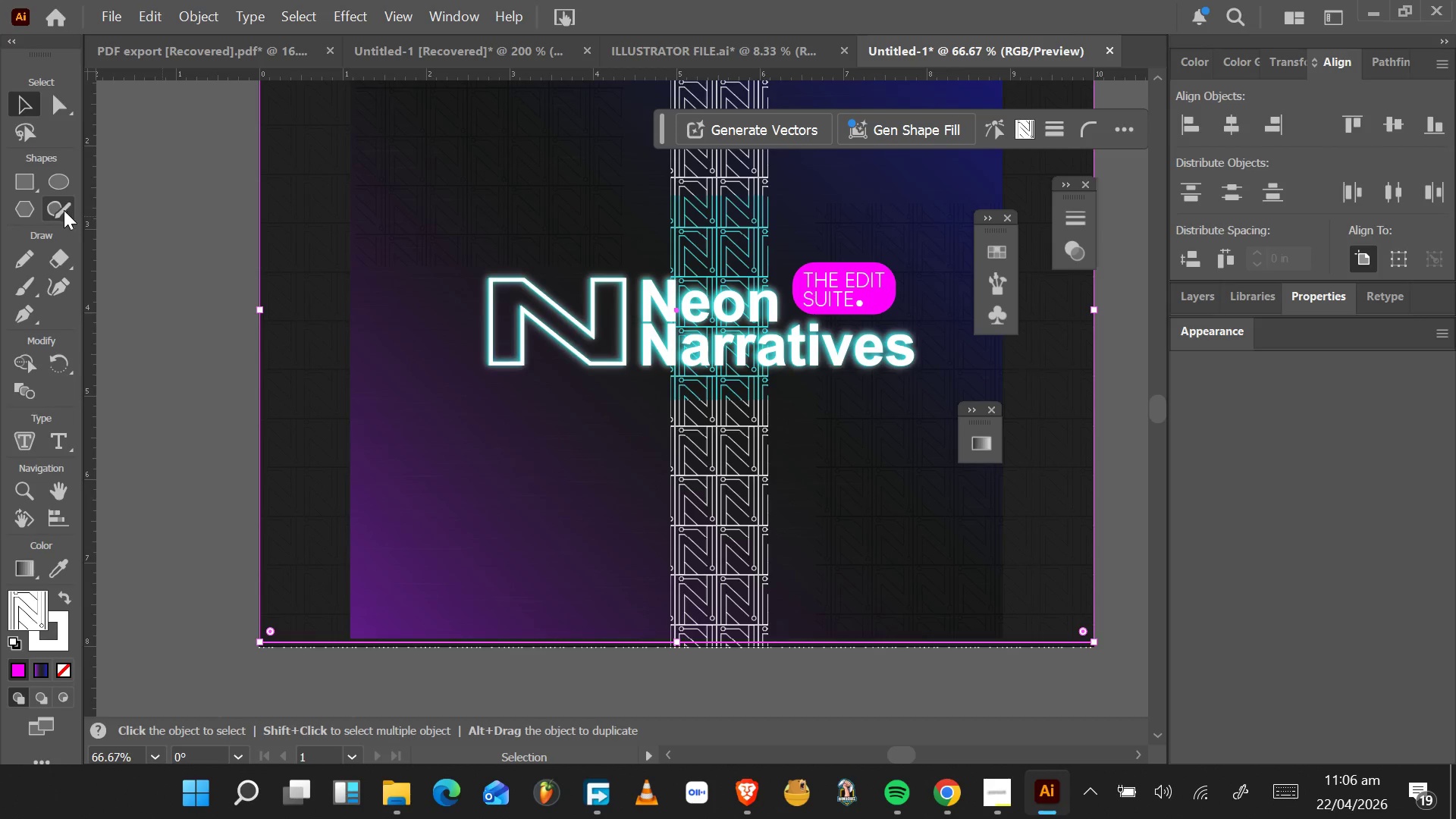 
mouse_move([64, 204])
 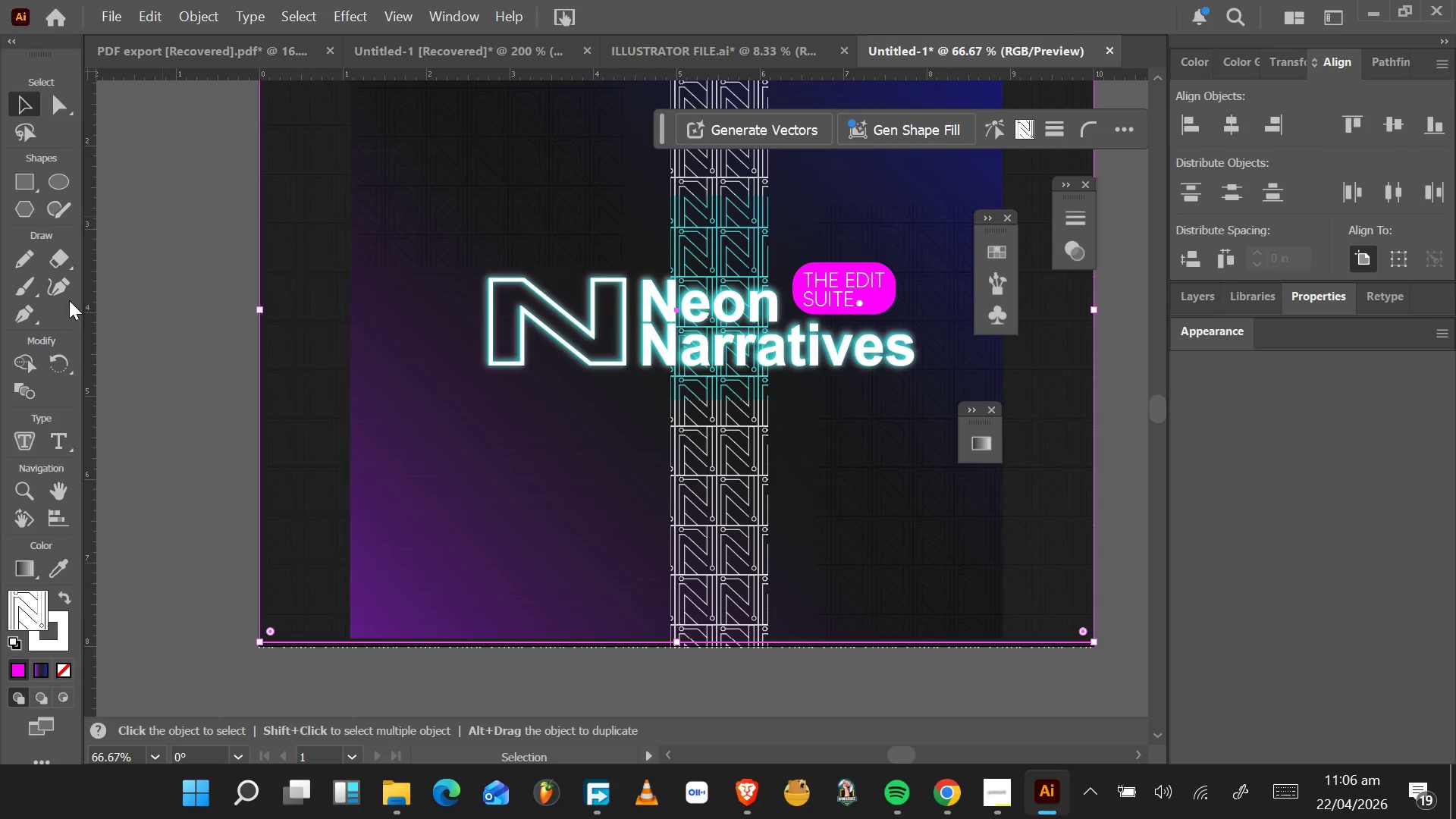 
mouse_move([26, 215])
 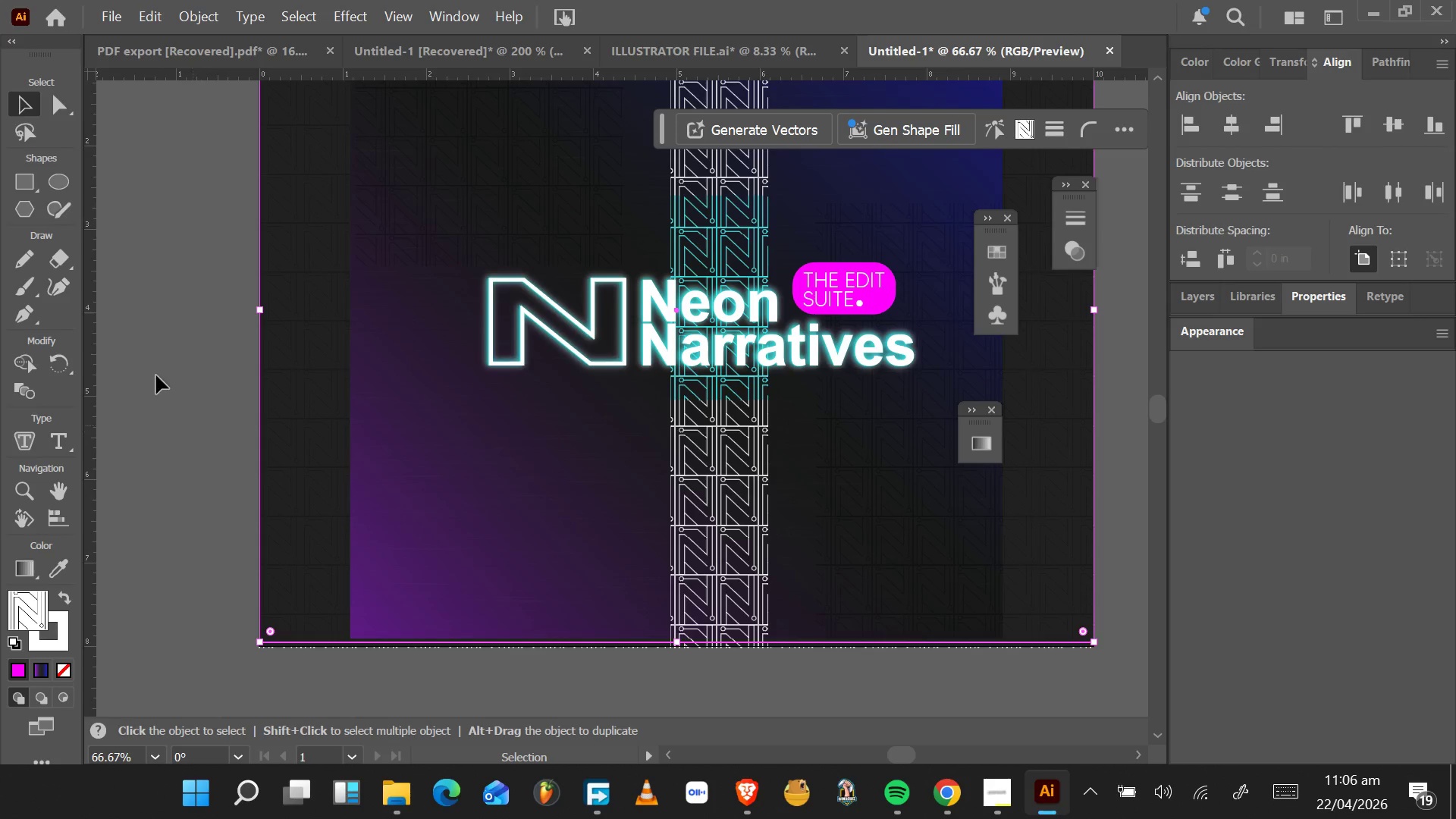 
left_click([30, 315])
 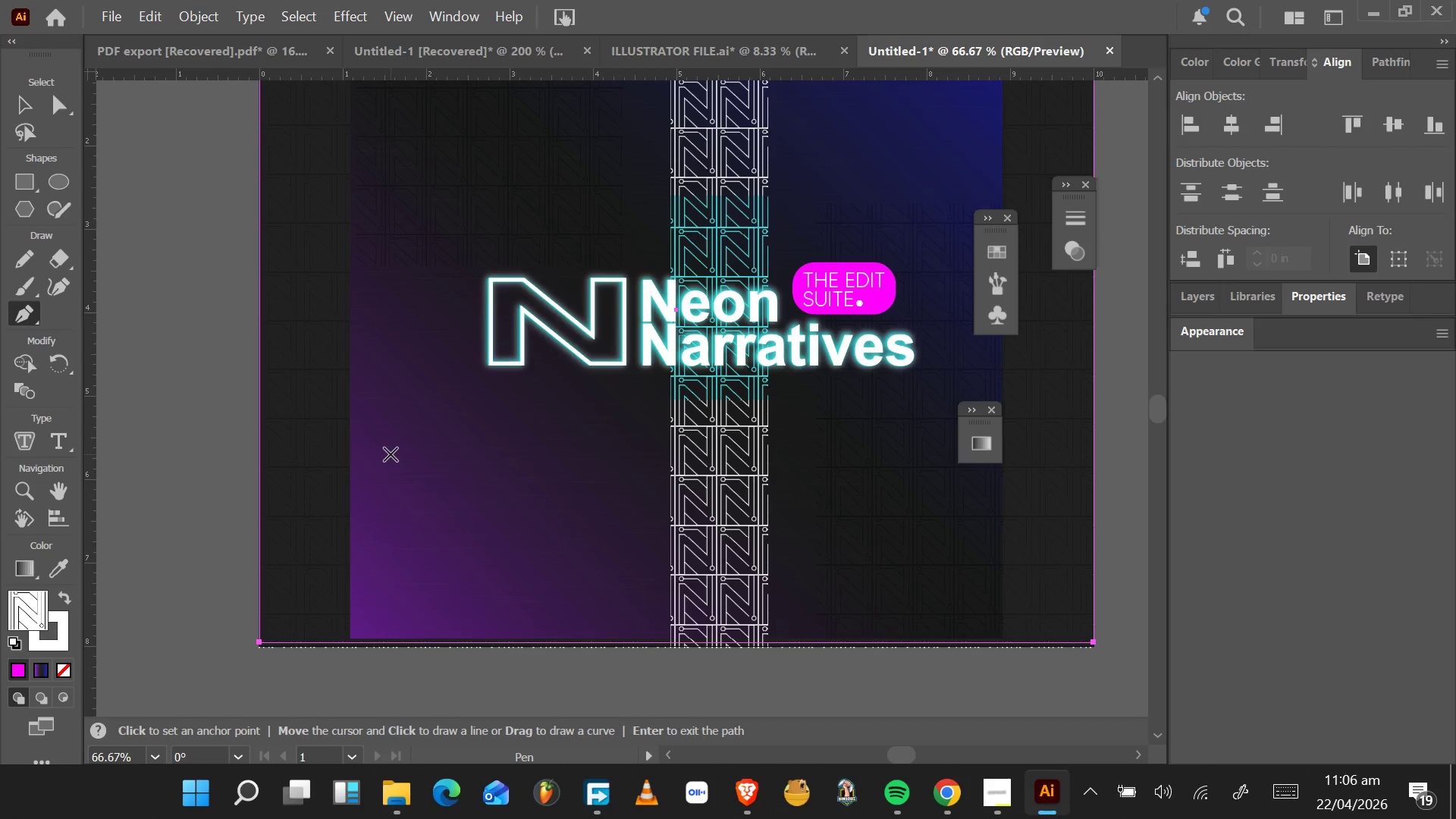 
left_click([391, 454])
 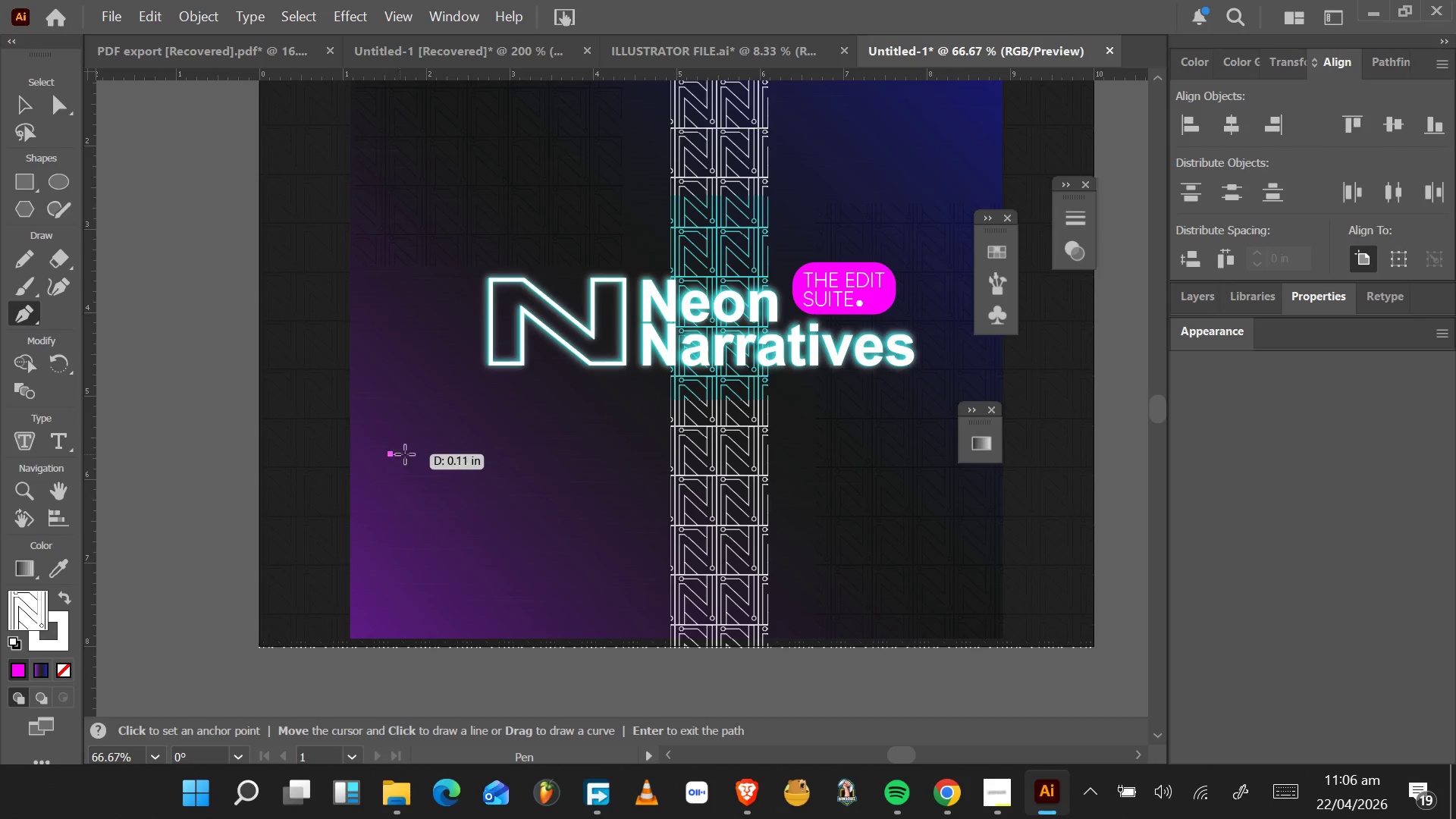 
hold_key(key=ShiftLeft, duration=1.5)
 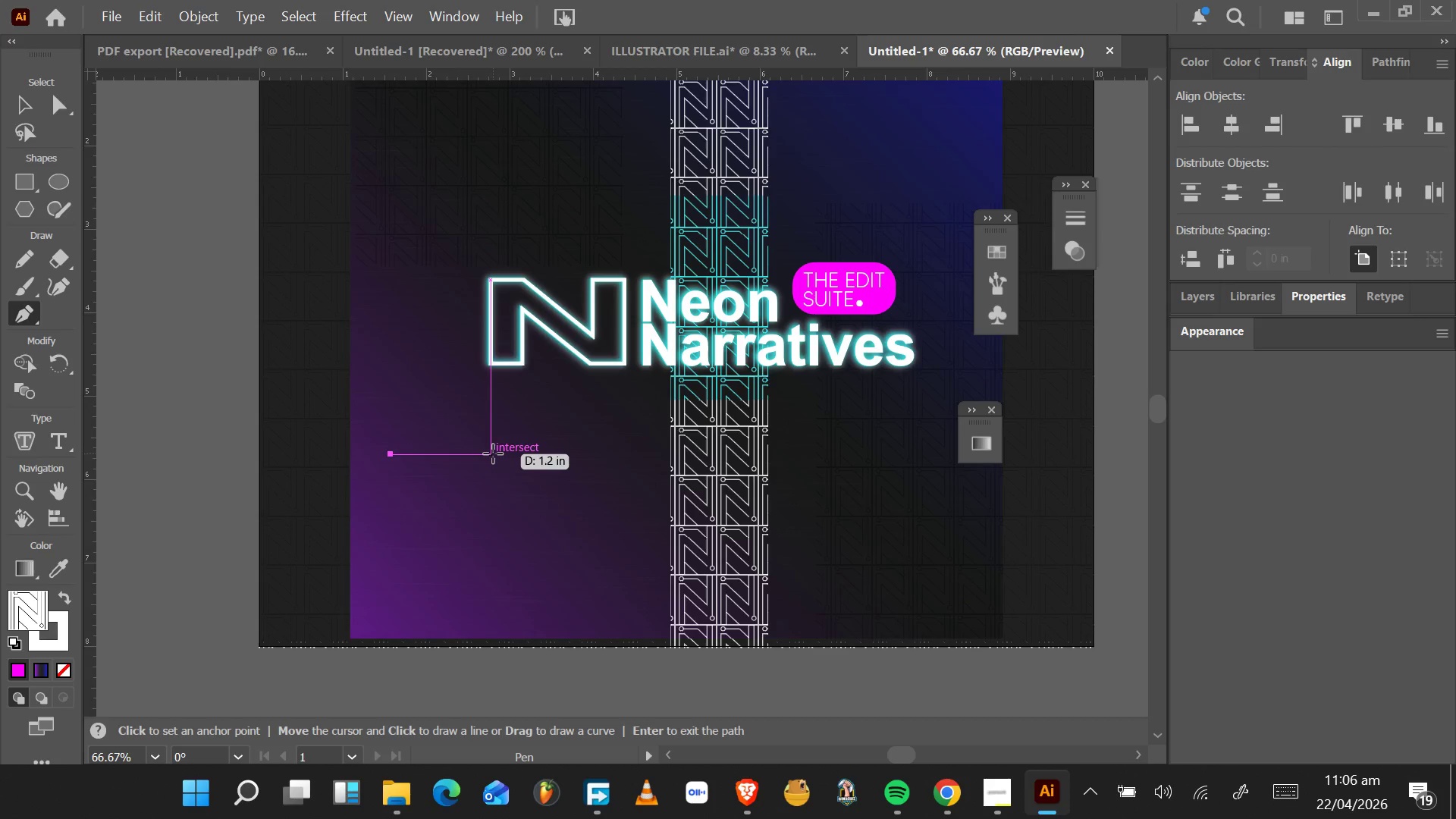 
hold_key(key=ShiftLeft, duration=1.53)
left_click([493, 453])
 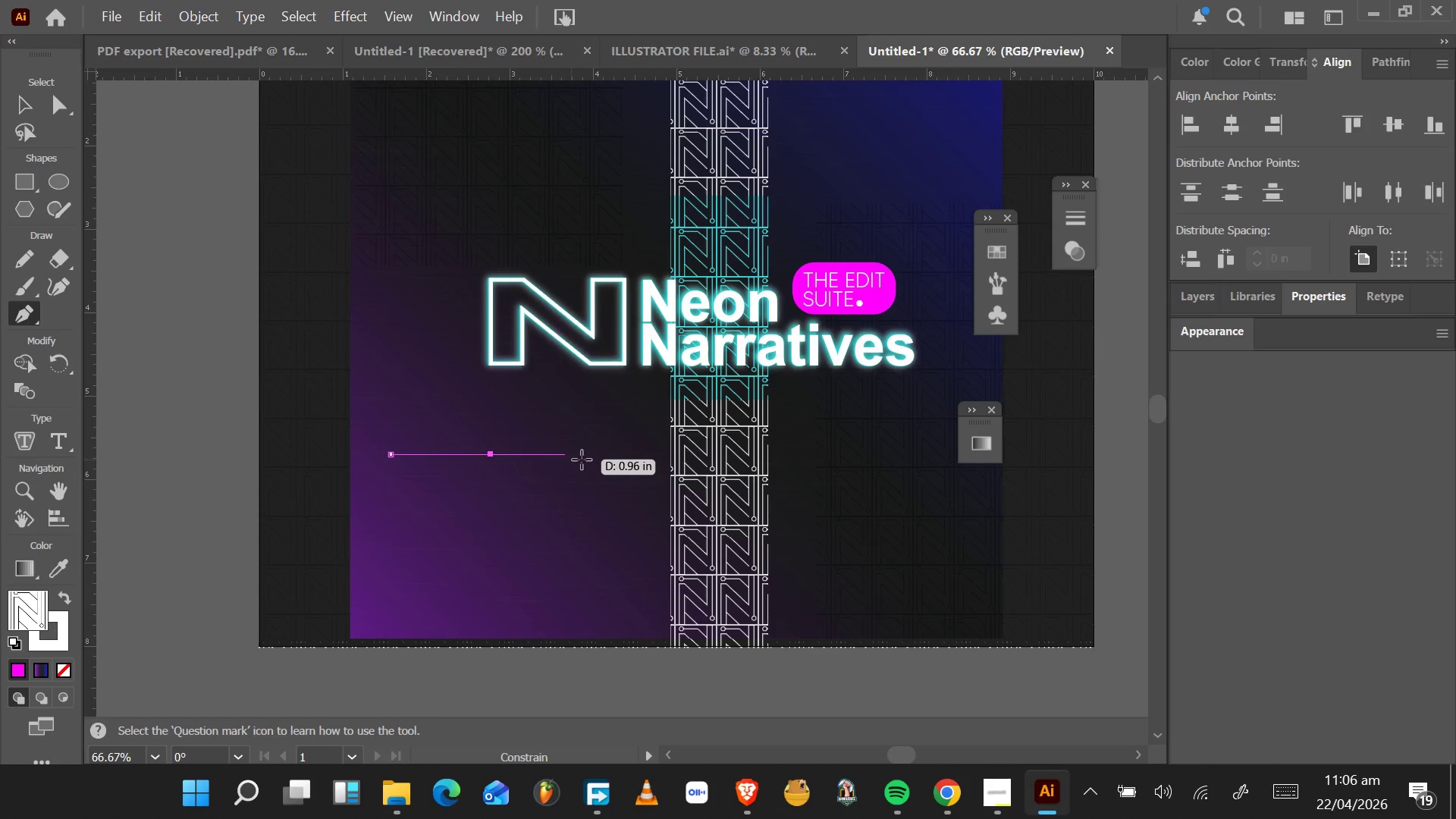 
hold_key(key=ShiftLeft, duration=1.53)
left_click([583, 457])
 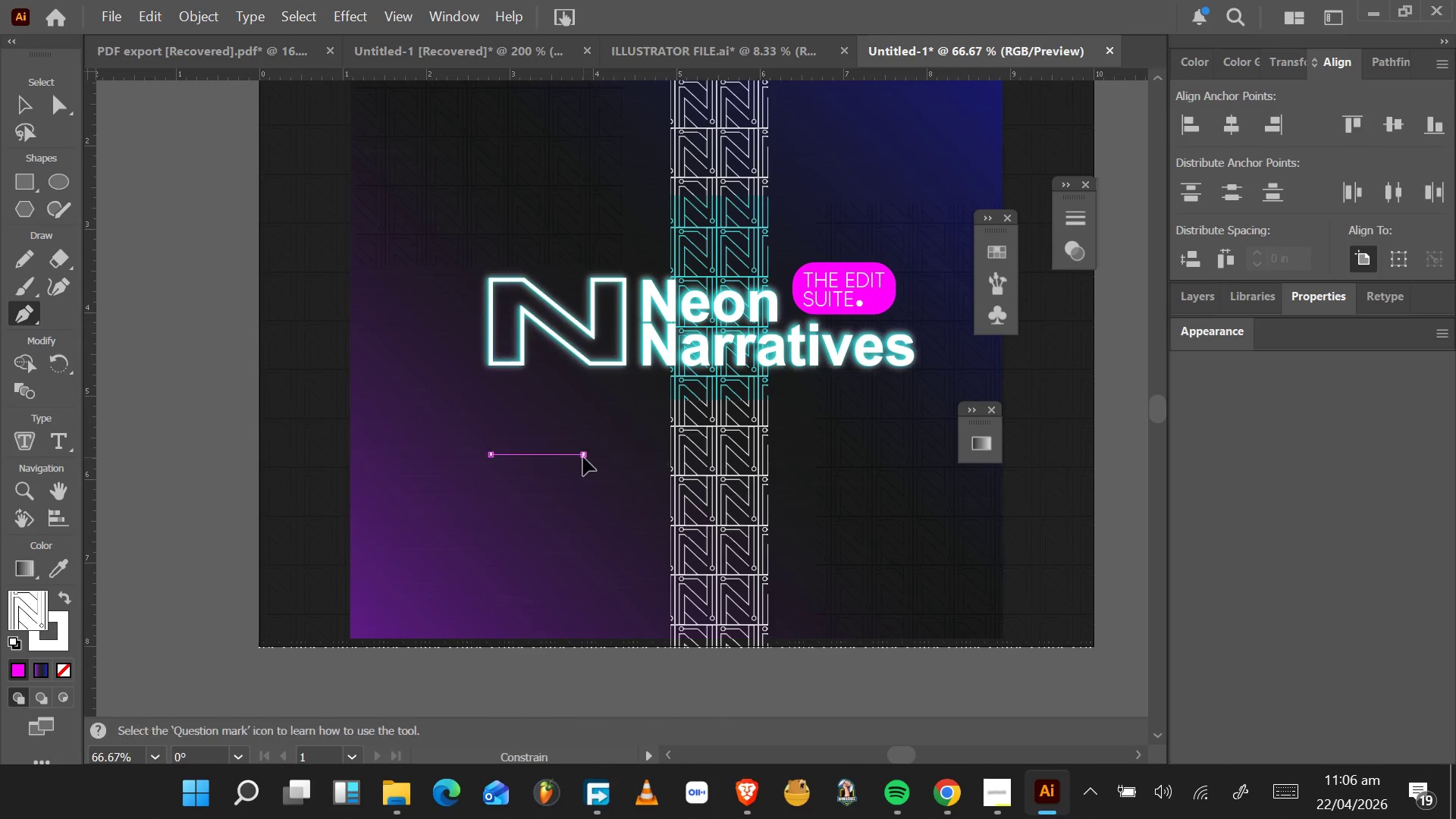 
key(Shift+ShiftLeft)
 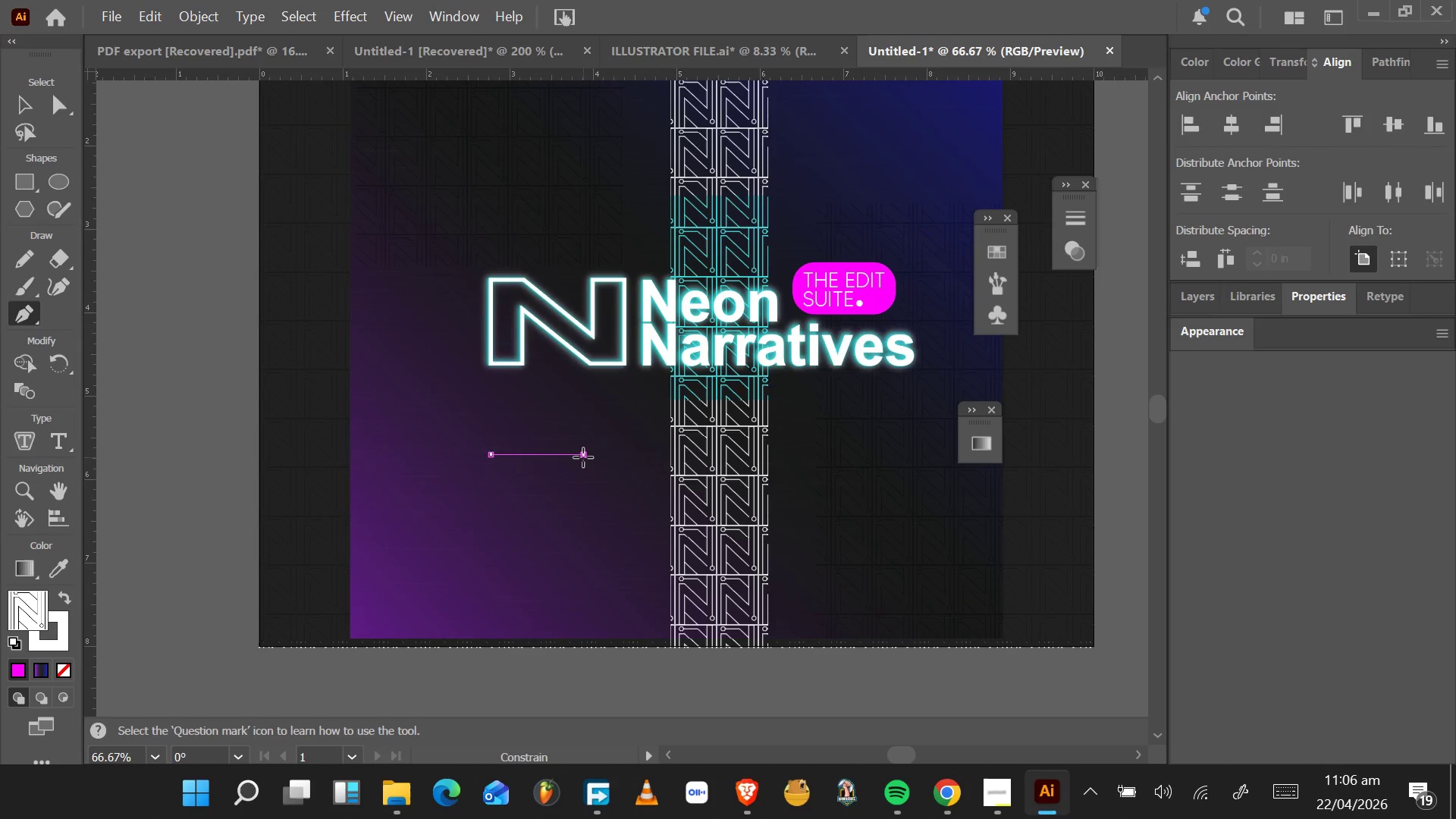 
key(Shift+ShiftLeft)
 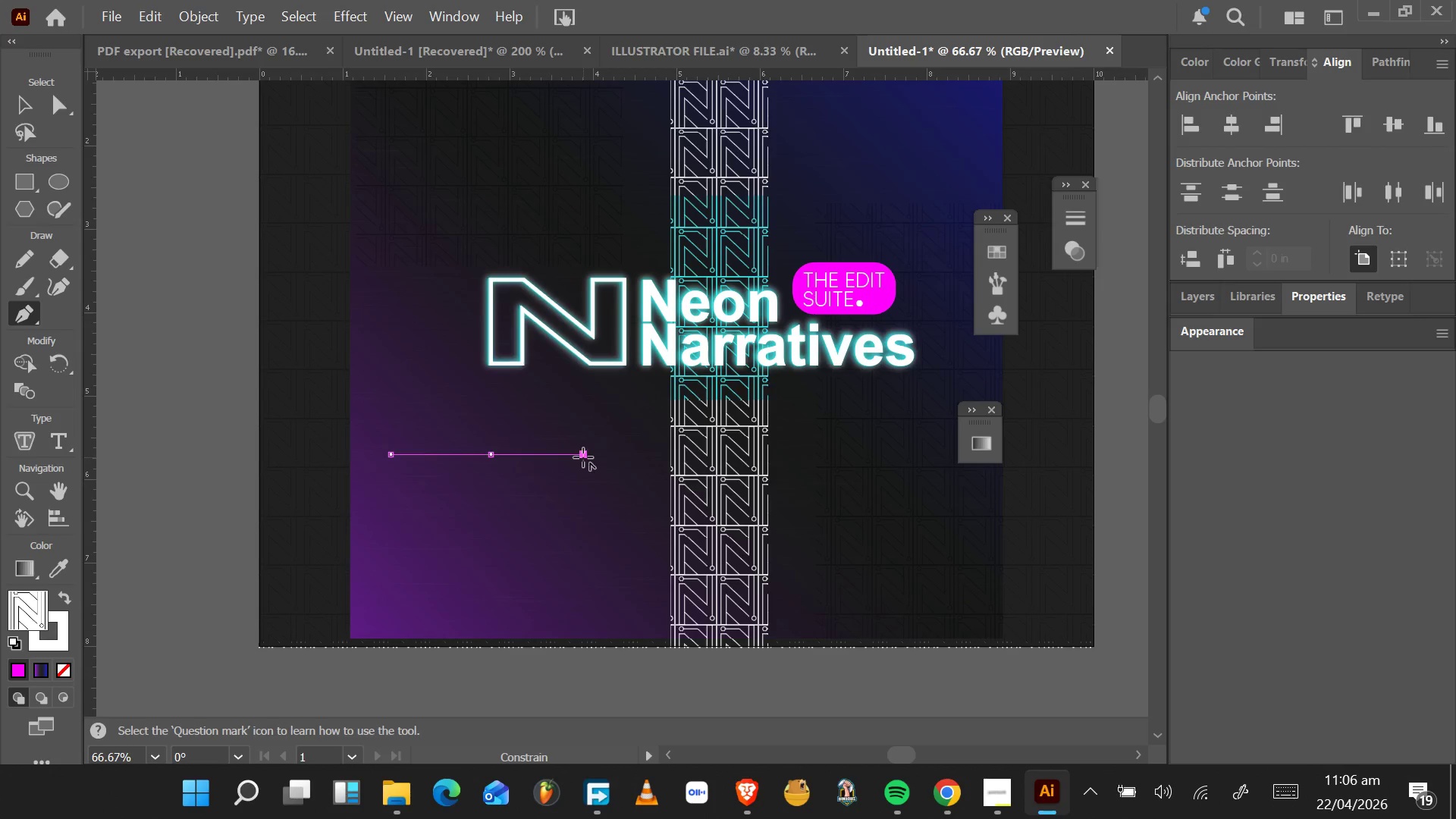 
key(Shift+ShiftLeft)
 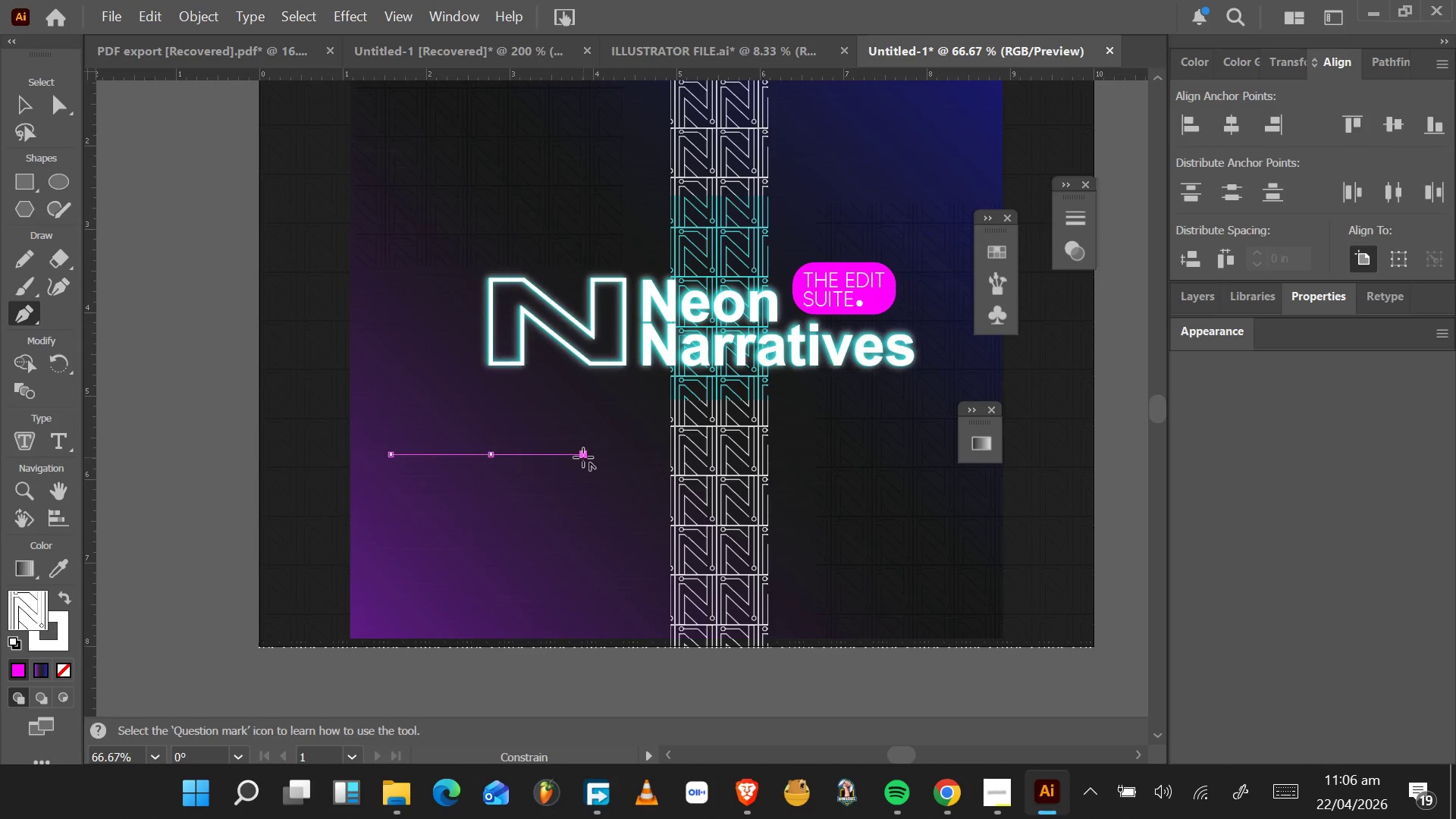 
key(Shift+ShiftLeft)
 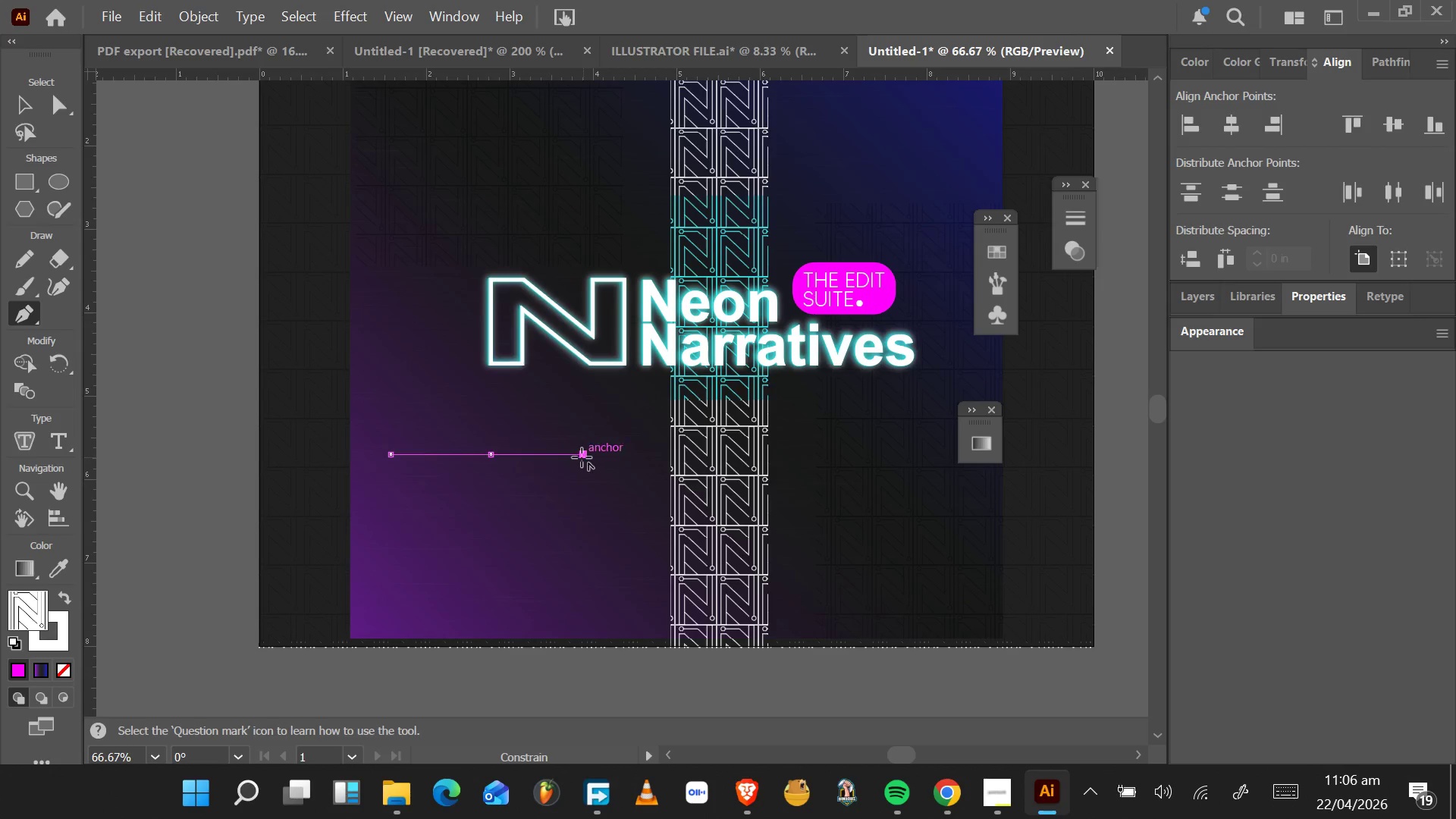 
key(Shift+ShiftLeft)
 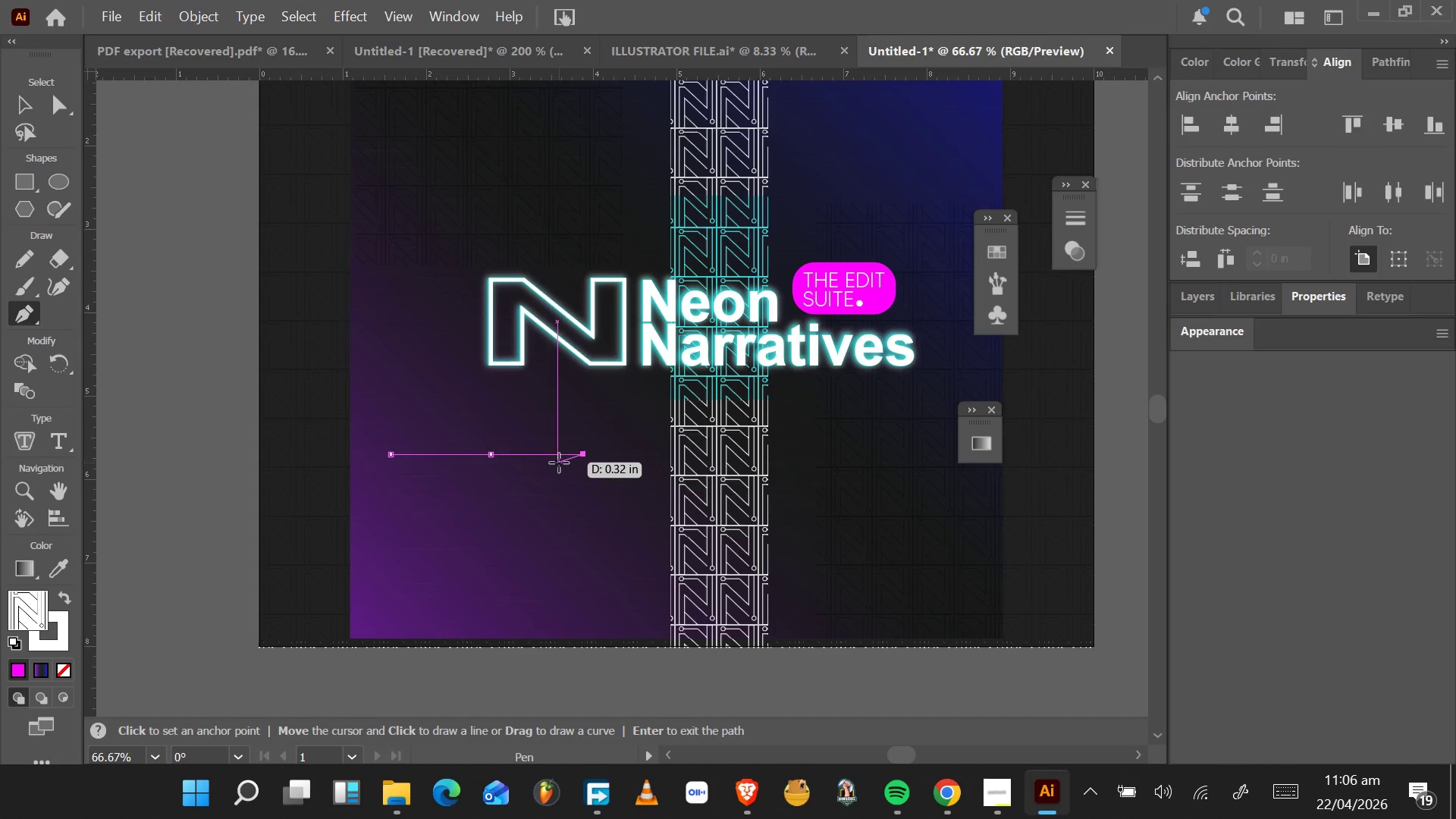 
key(A)
 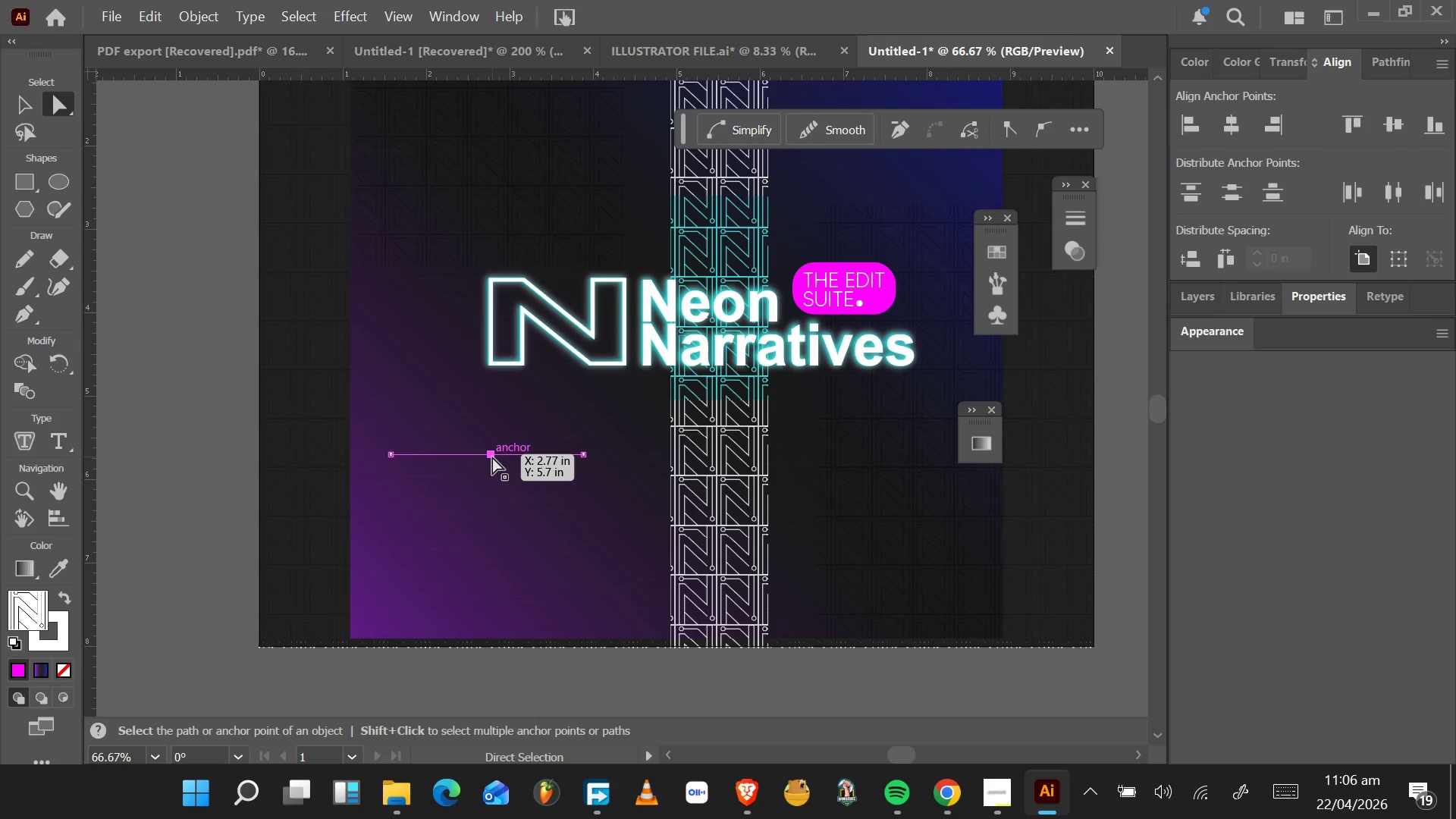 
hold_key(key=AltLeft, duration=1.23)
left_click_drag(start_coordinate=[492, 457], to_coordinate=[467, 462])
 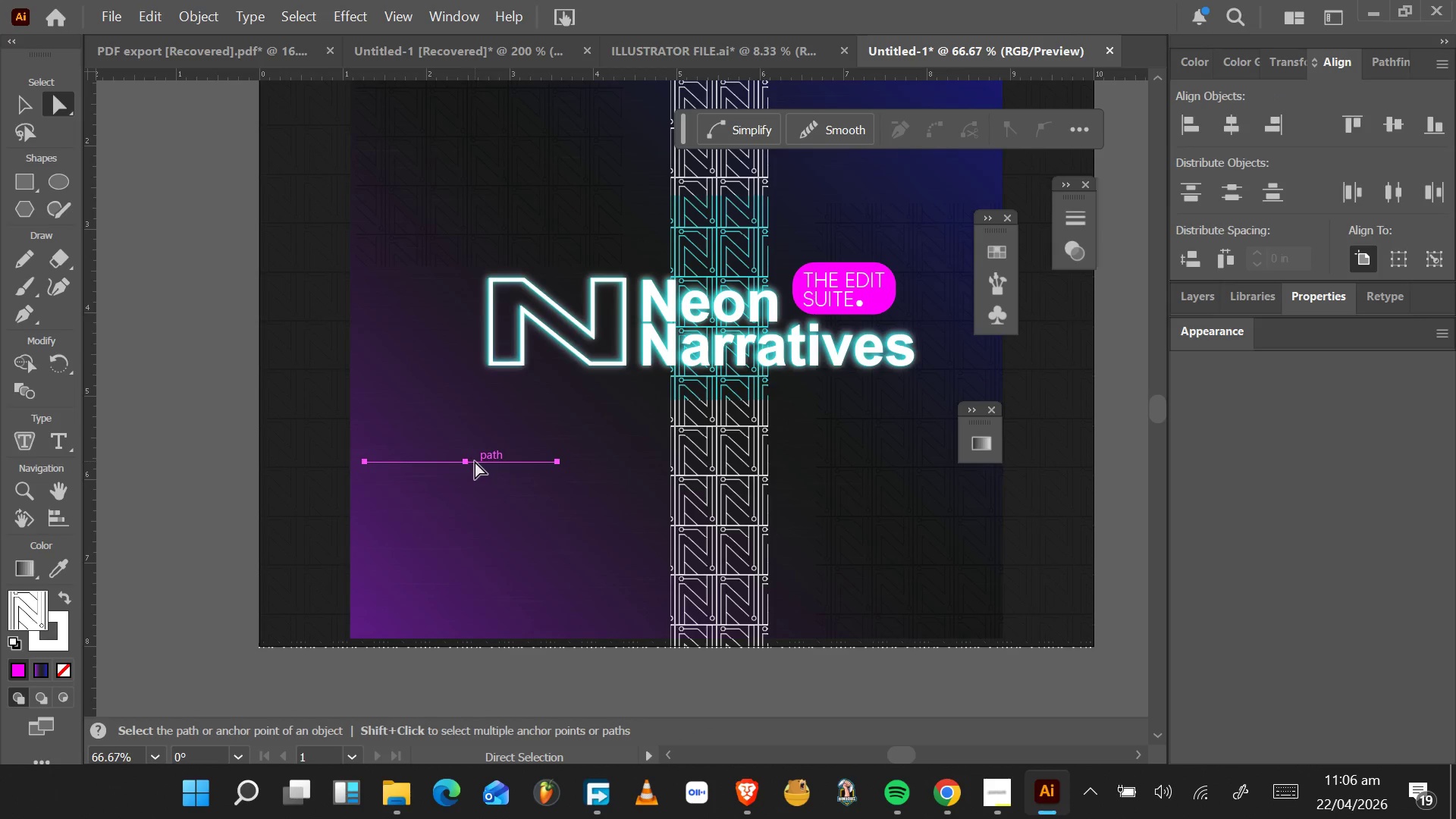 
key(Control+Z)
 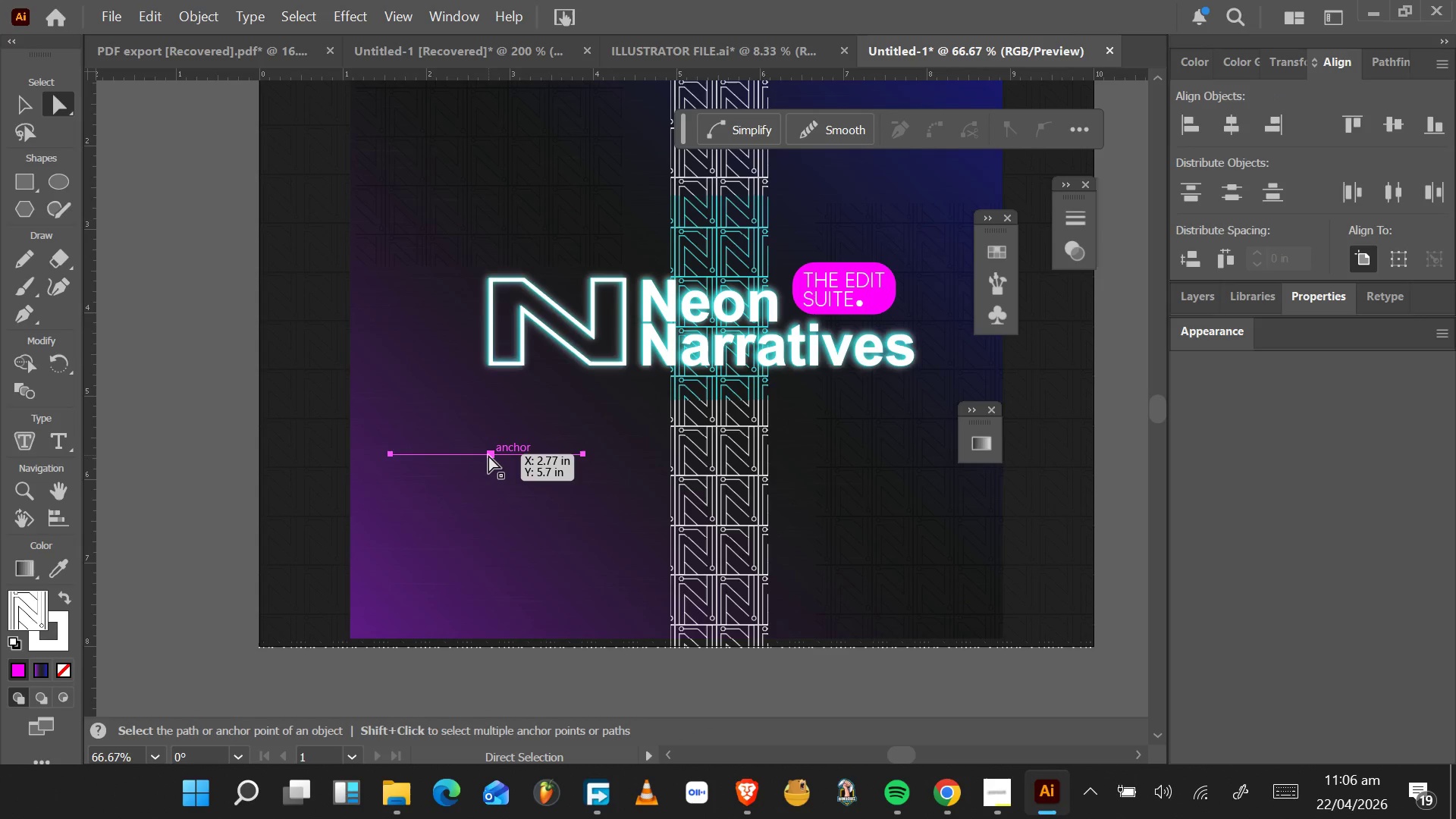 
hold_key(key=ControlLeft, duration=0.91)
left_click_drag(start_coordinate=[488, 455], to_coordinate=[496, 466])
 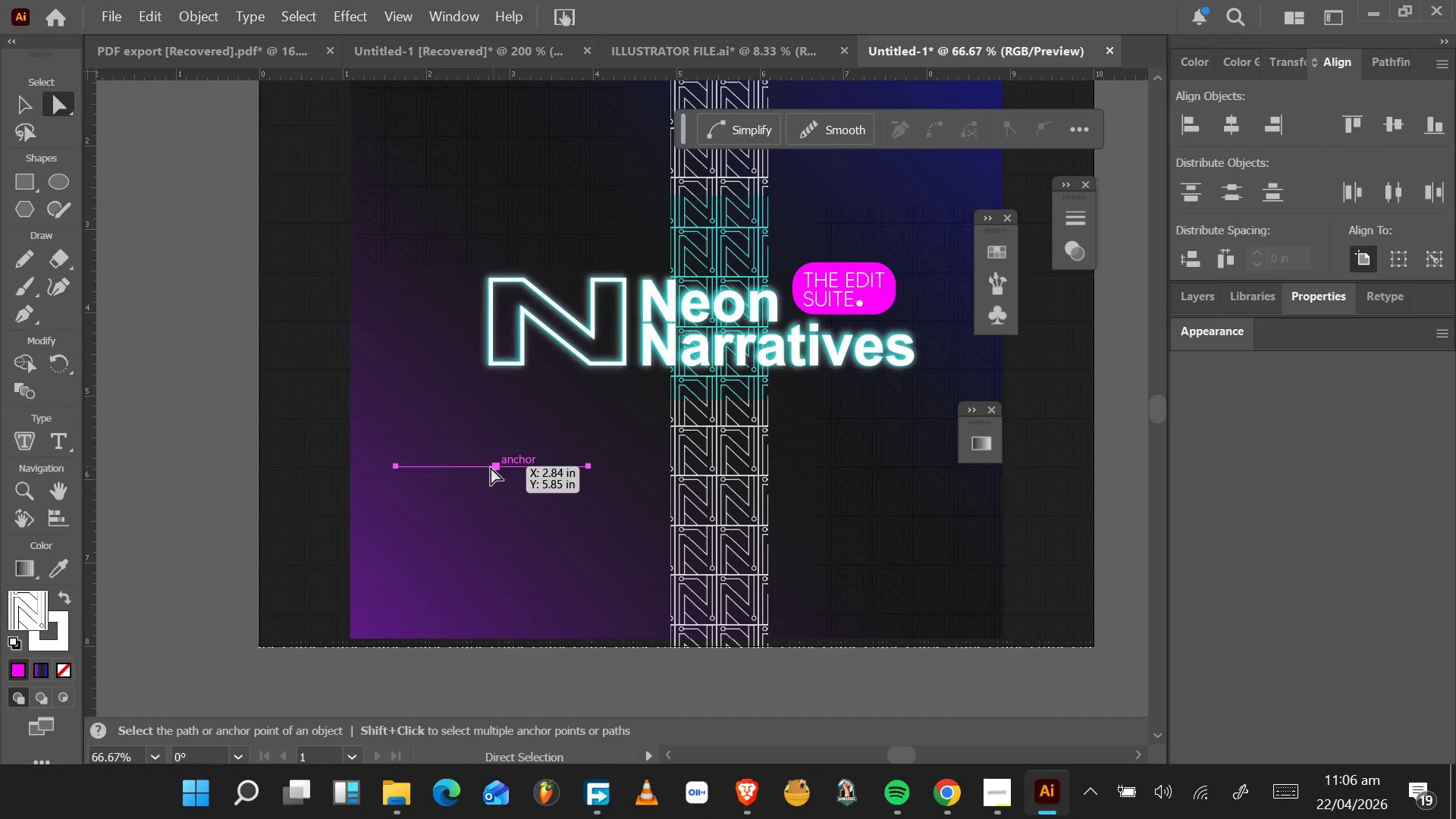 
key(P)
 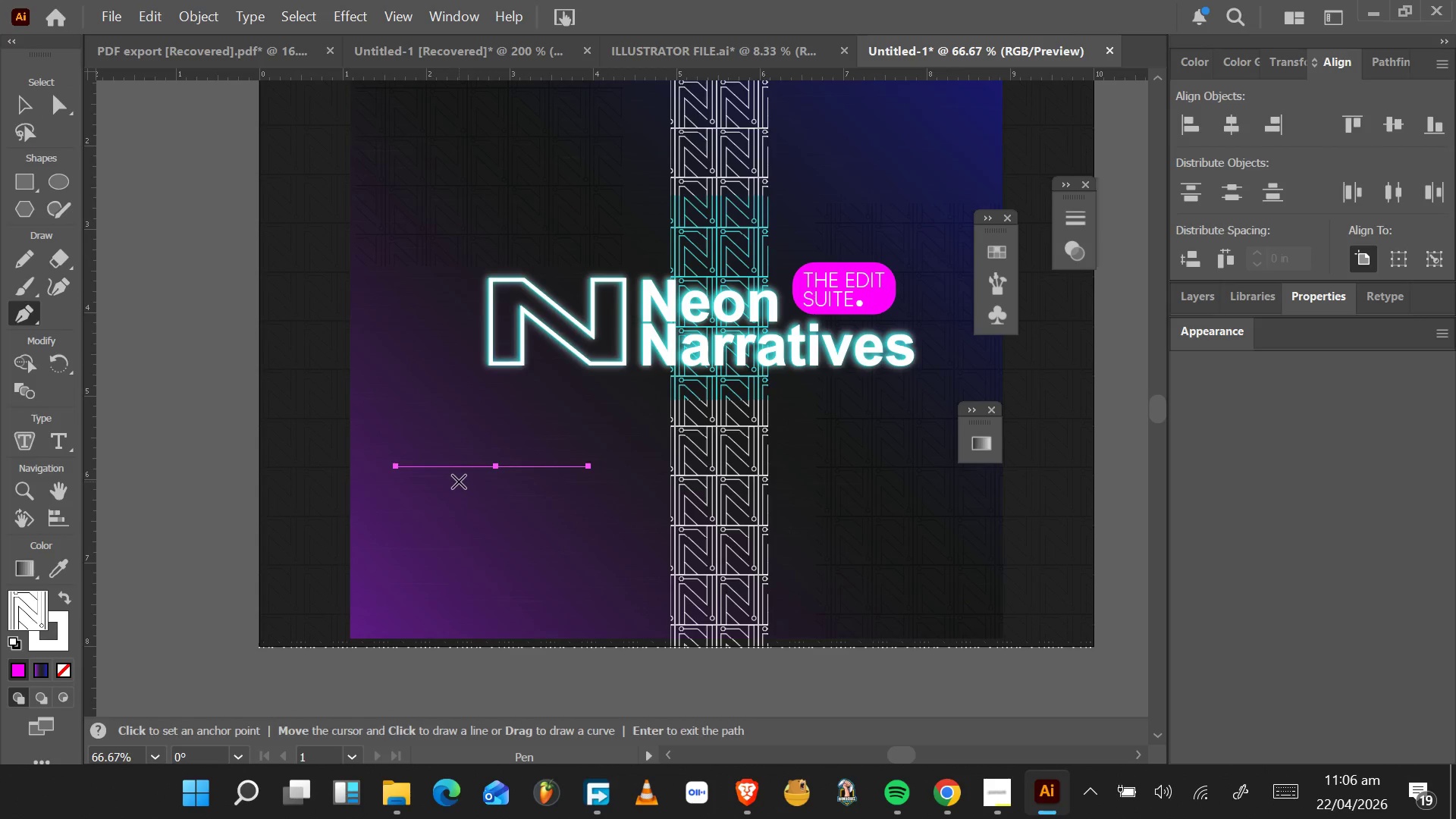 
hold_key(key=ControlLeft, duration=1.5)
left_click_drag(start_coordinate=[497, 469], to_coordinate=[508, 492])
 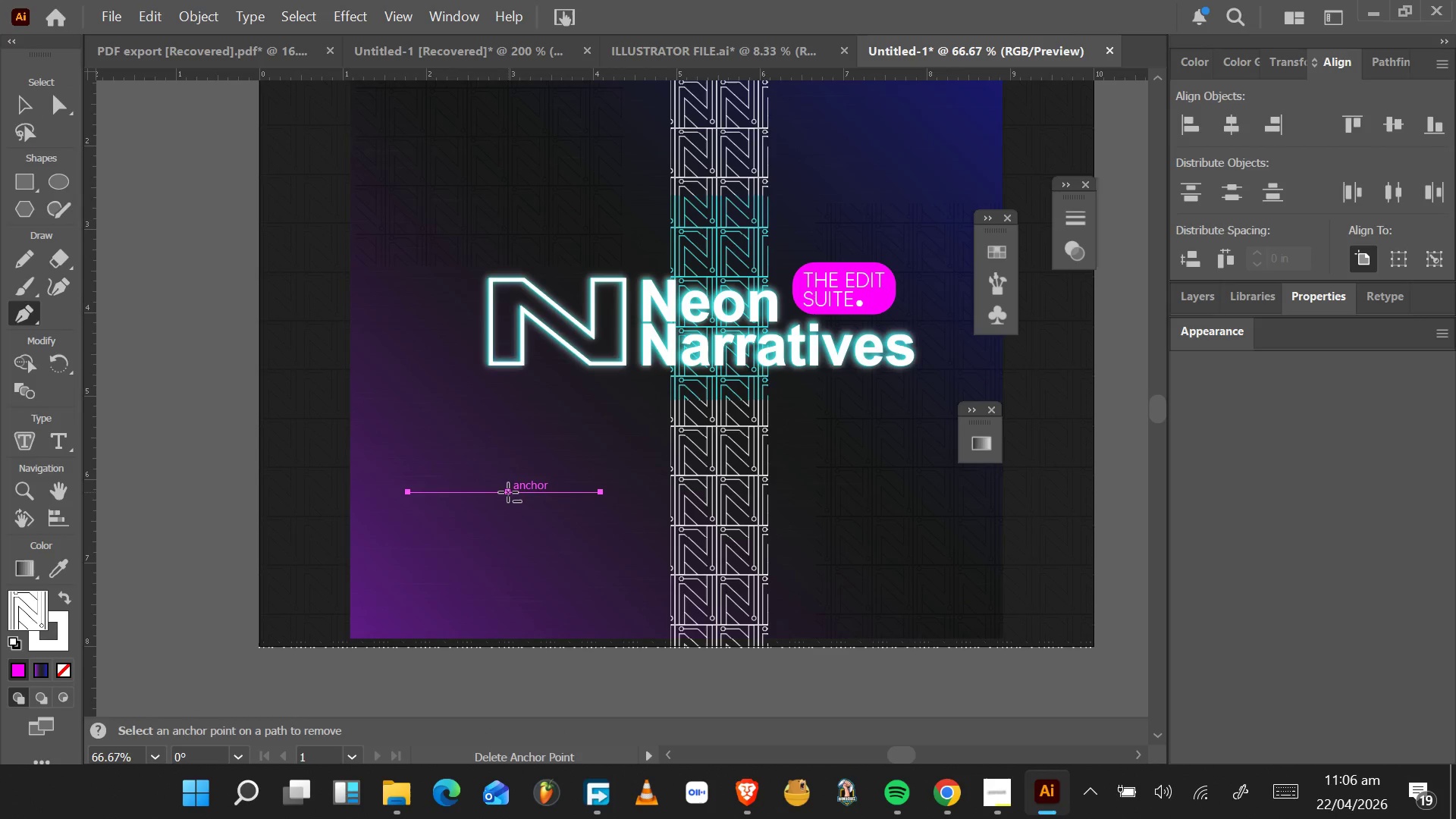 
hold_key(key=ControlLeft, duration=0.98)
 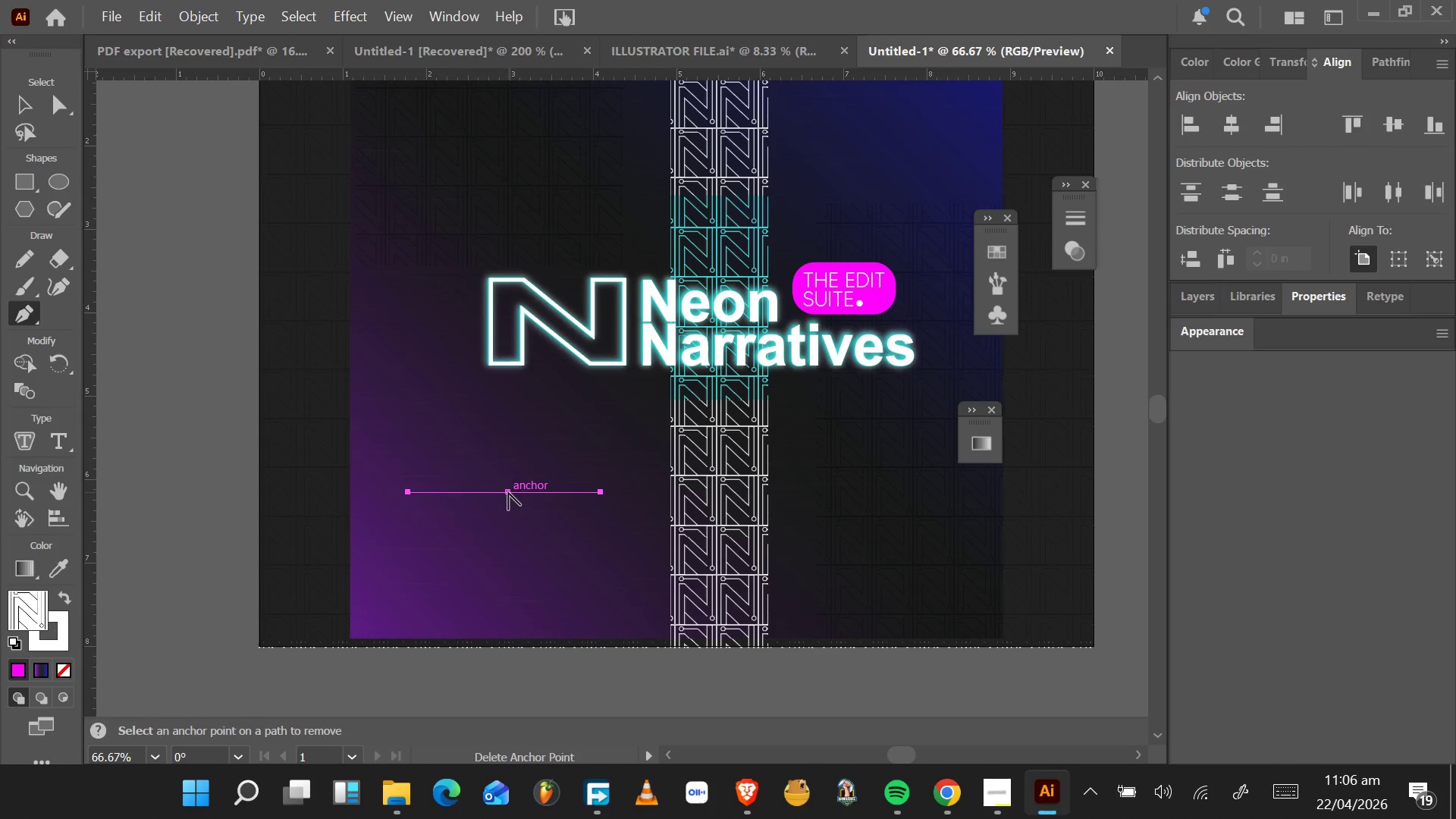 
hold_key(key=AltLeft, duration=1.53)
left_click_drag(start_coordinate=[508, 491], to_coordinate=[566, 524])
 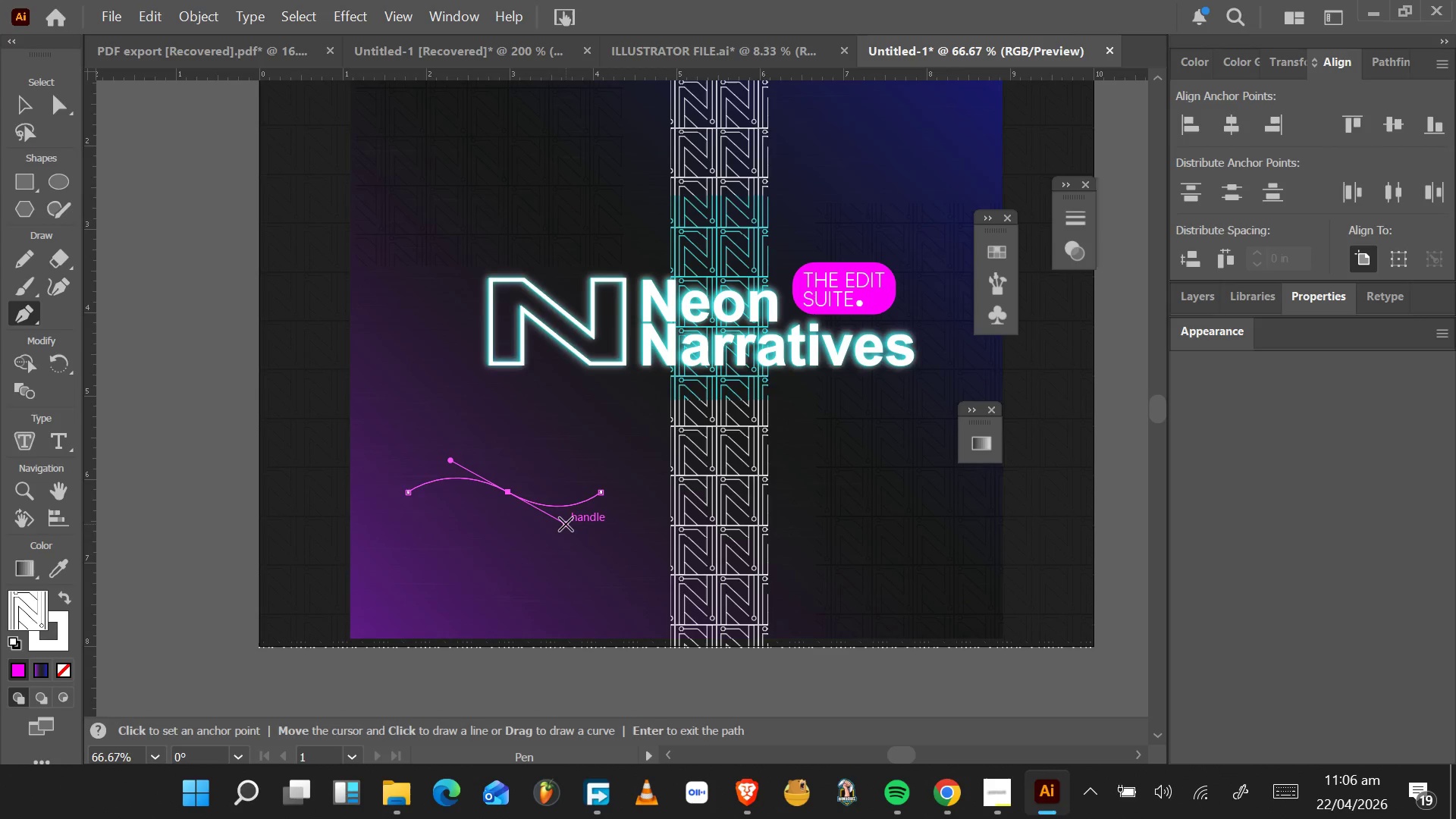 
hold_key(key=AltLeft, duration=1.53)
 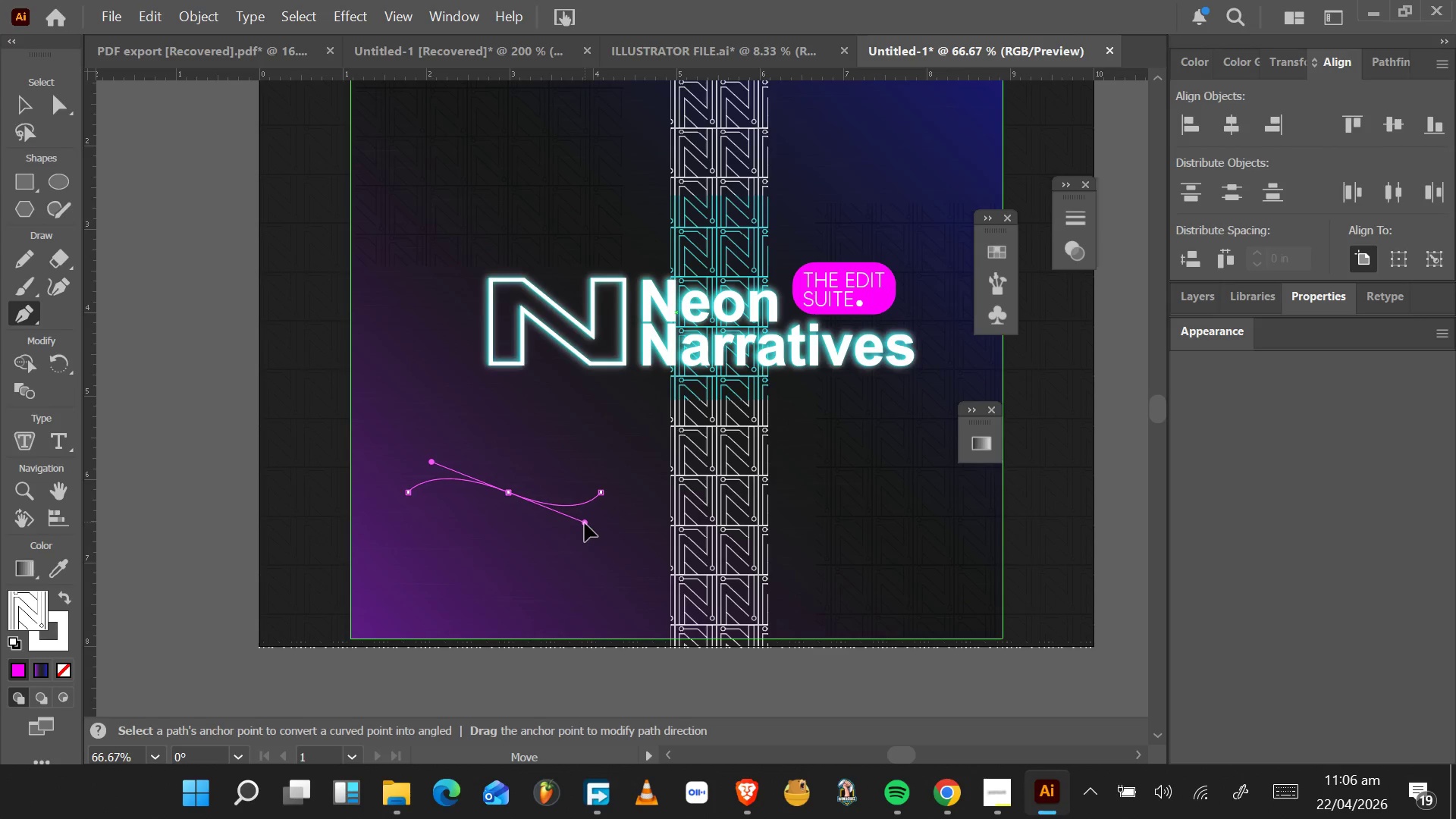 
hold_key(key=AltLeft, duration=1.53)
 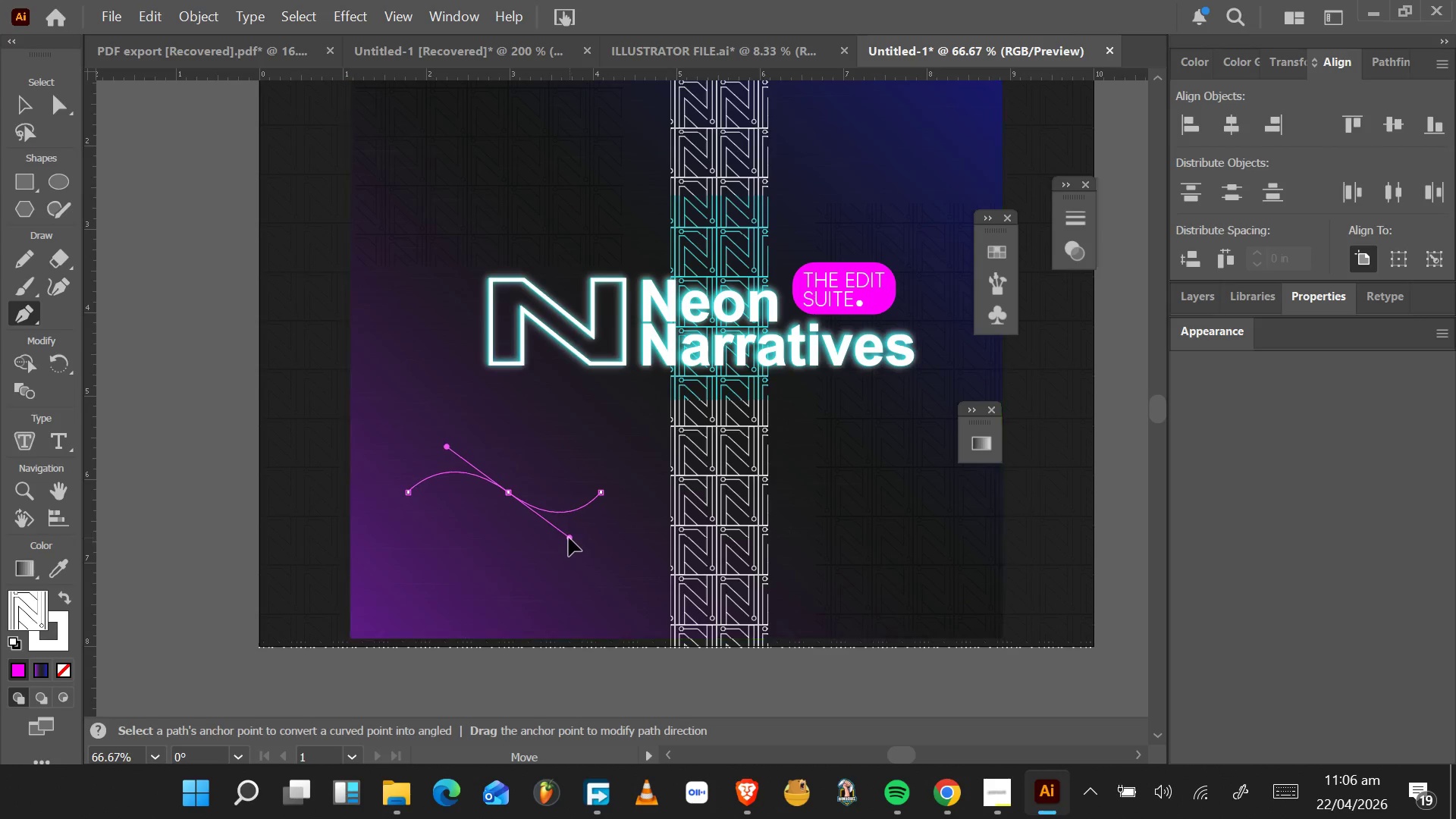 
hold_key(key=AltLeft, duration=1.53)
 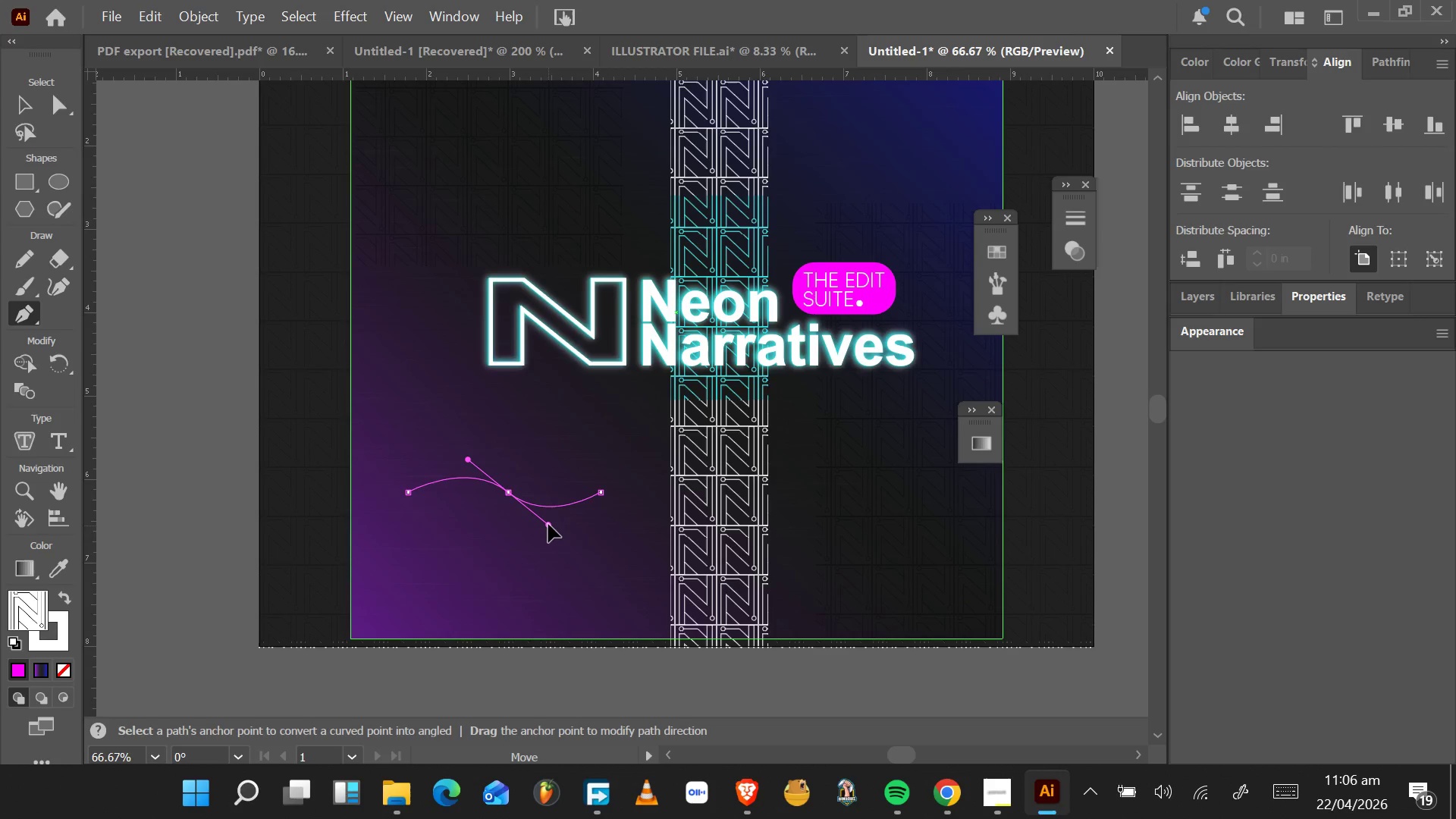 
hold_key(key=AltLeft, duration=1.53)
 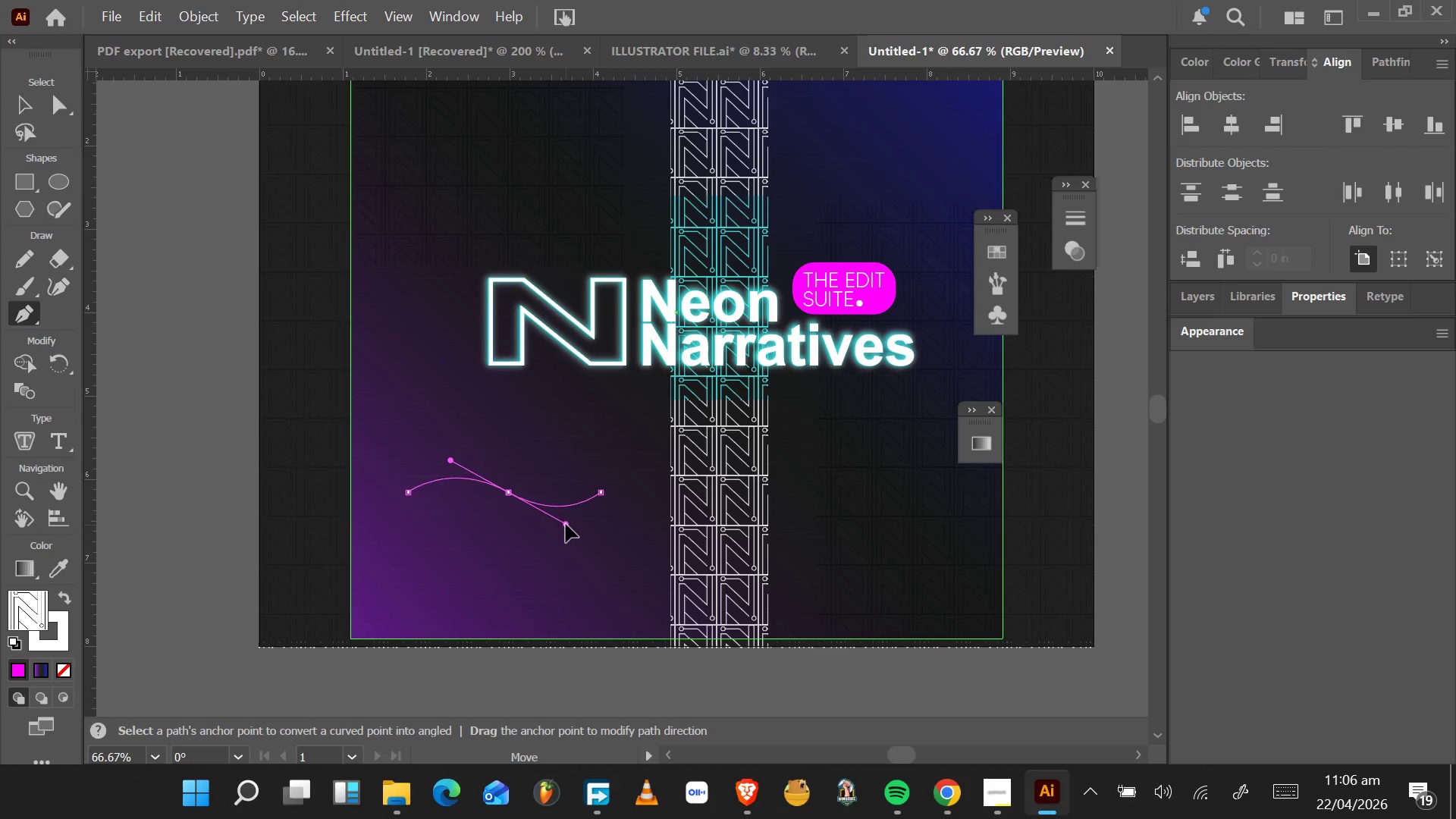 
hold_key(key=AltLeft, duration=1.53)
 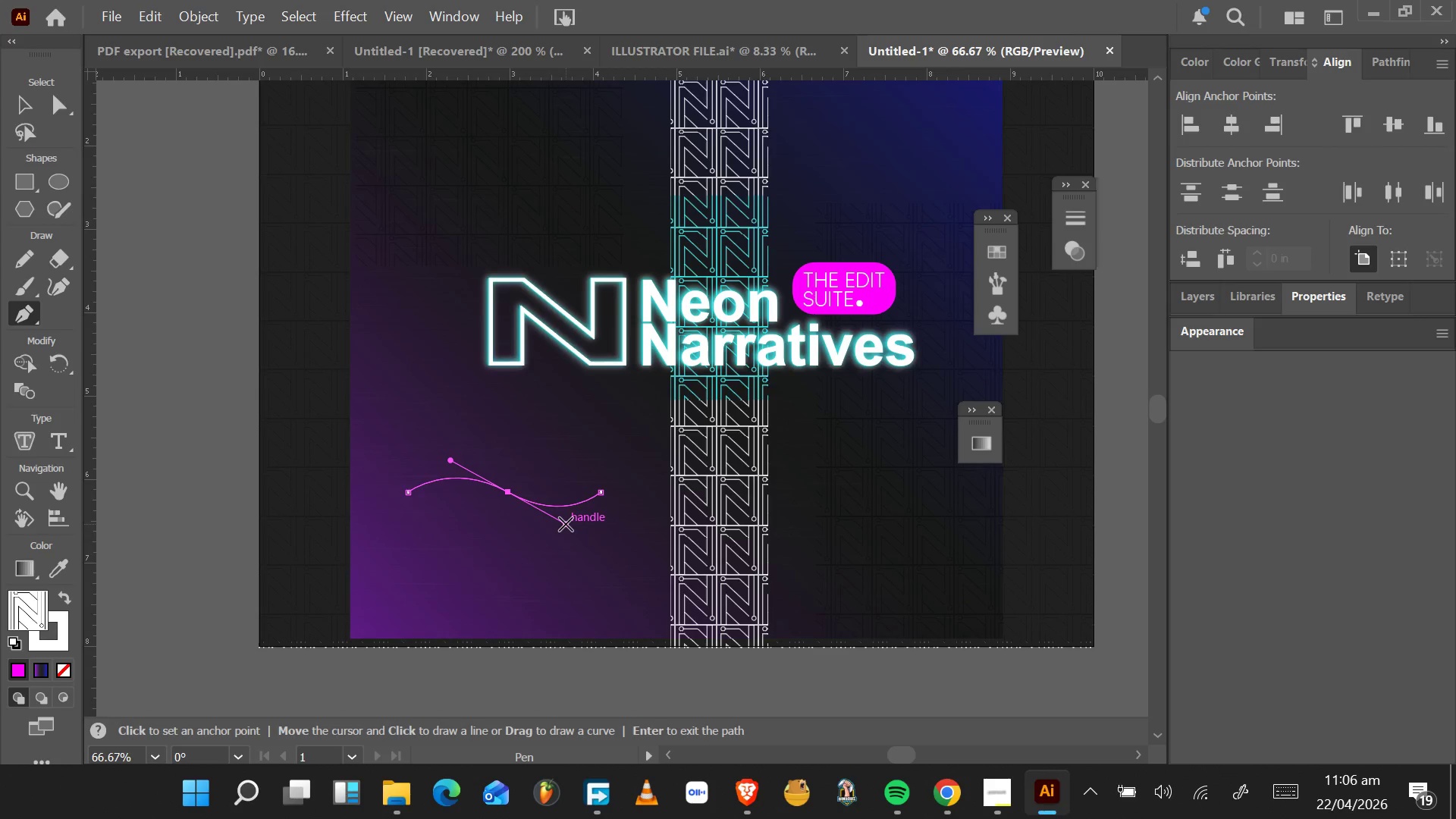 
hold_key(key=AltLeft, duration=0.31)
 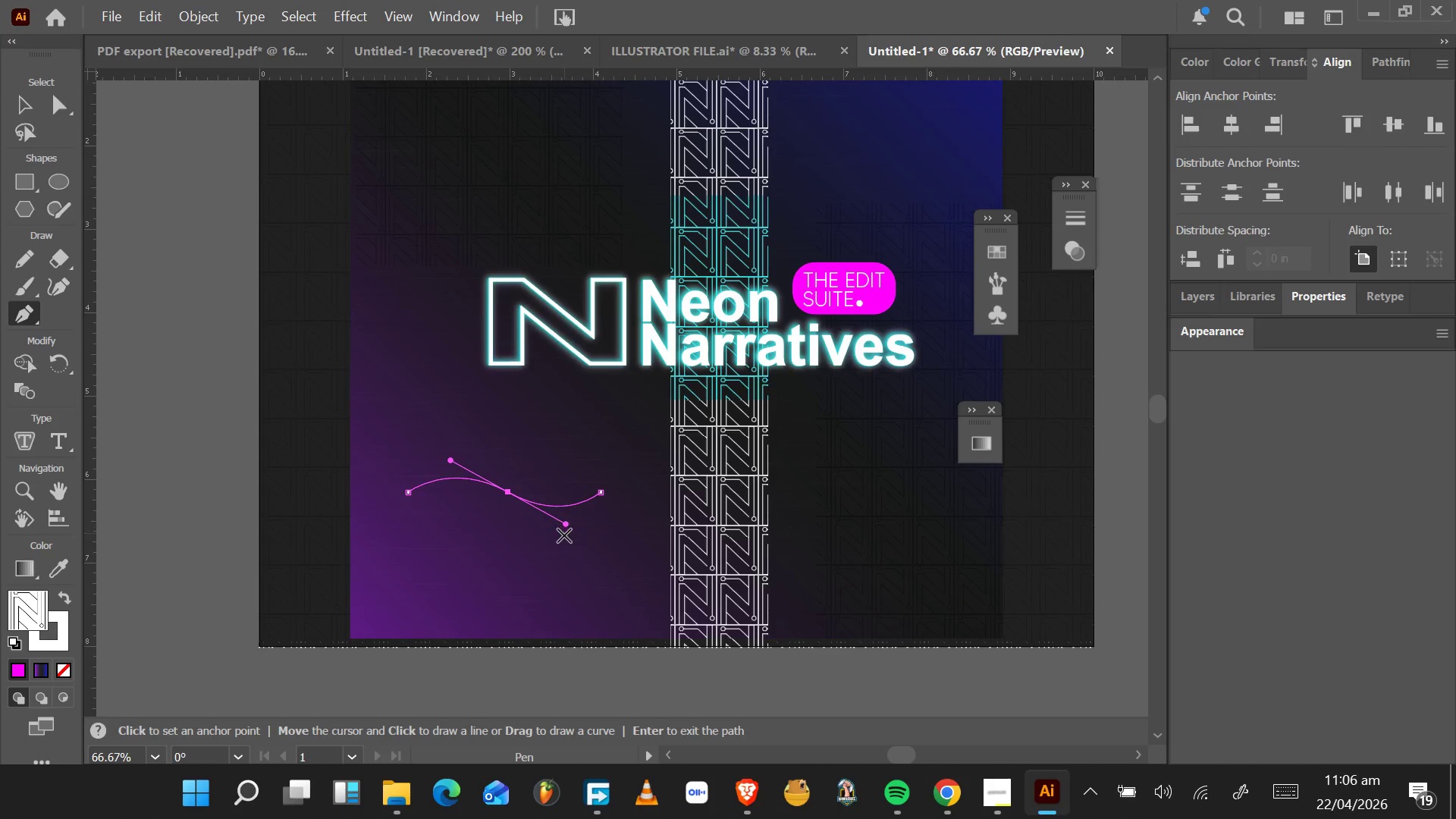 
hold_key(key=AltLeft, duration=1.55)
left_click_drag(start_coordinate=[567, 526], to_coordinate=[551, 522])
 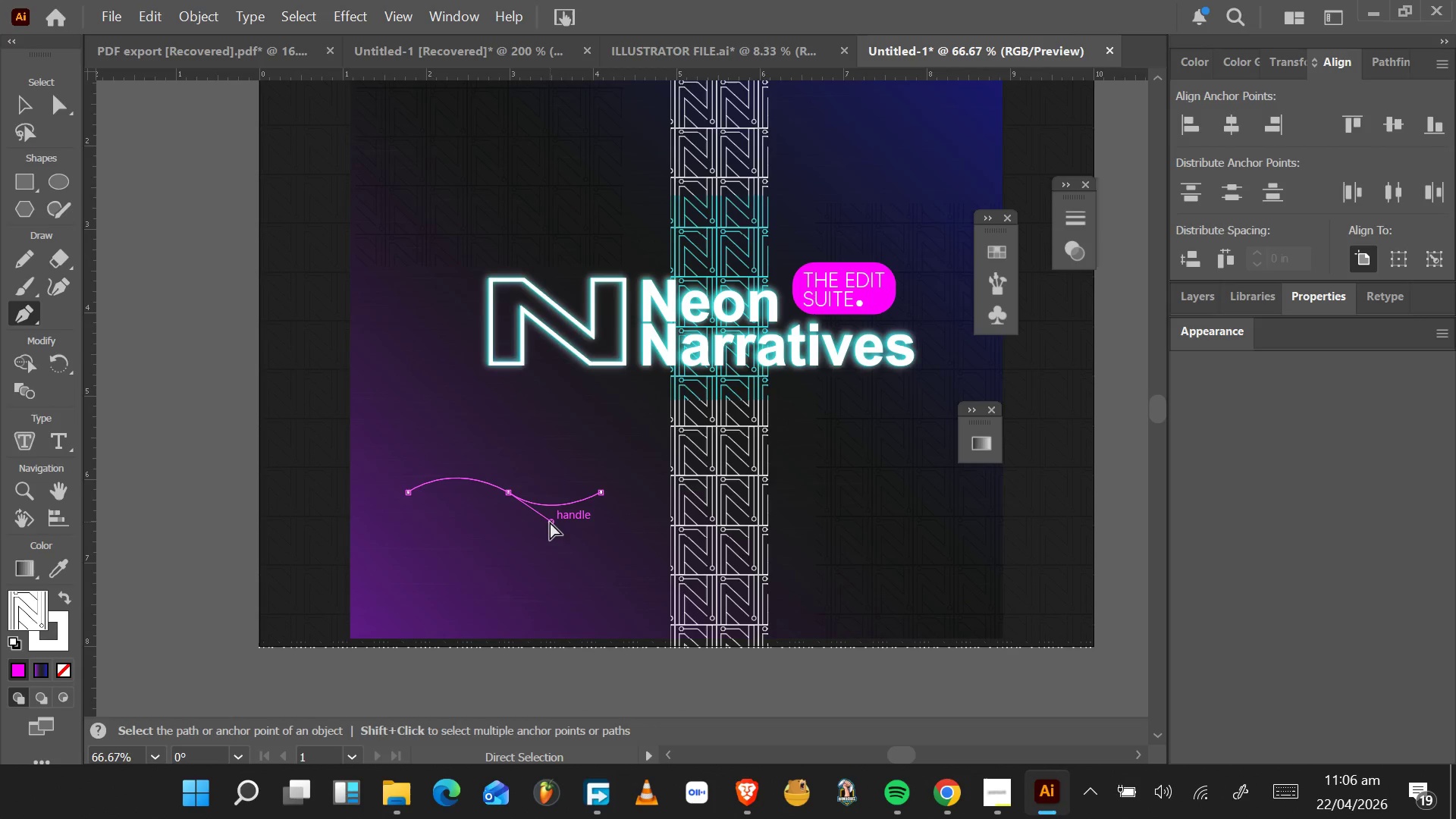 
hold_key(key=AltLeft, duration=0.38)
 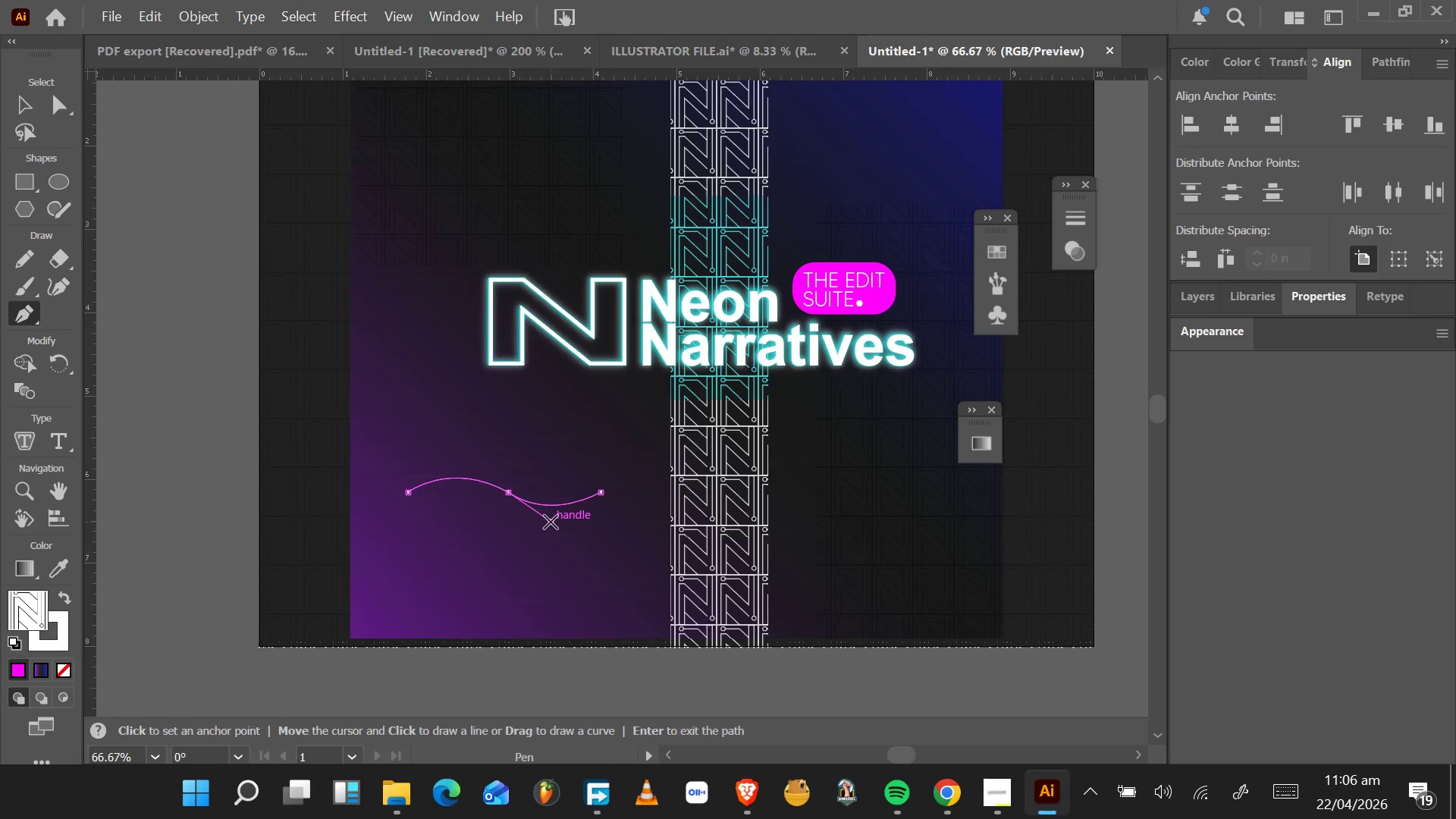 
key(Control+Z)
 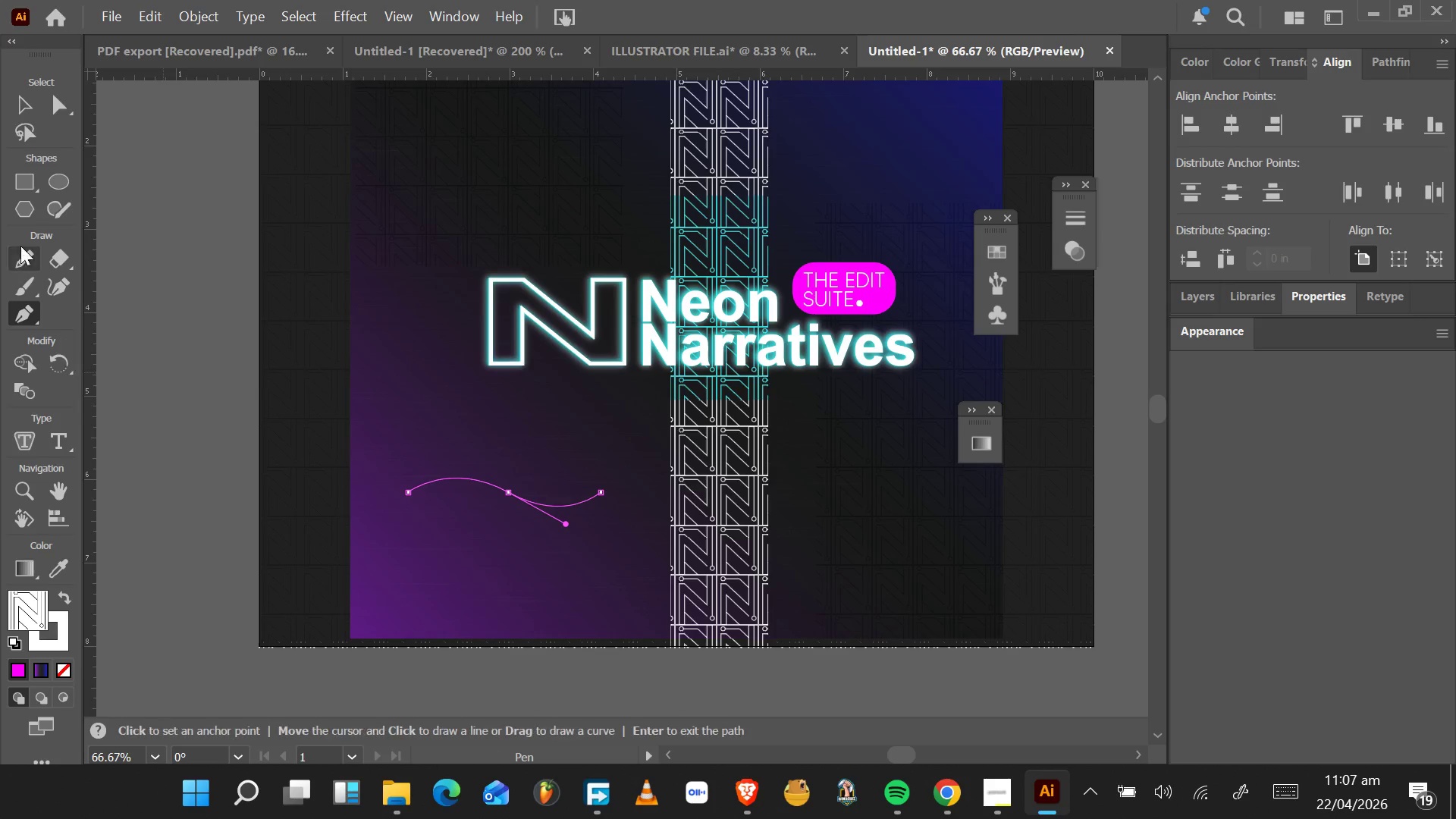 
left_click([21, 108])
 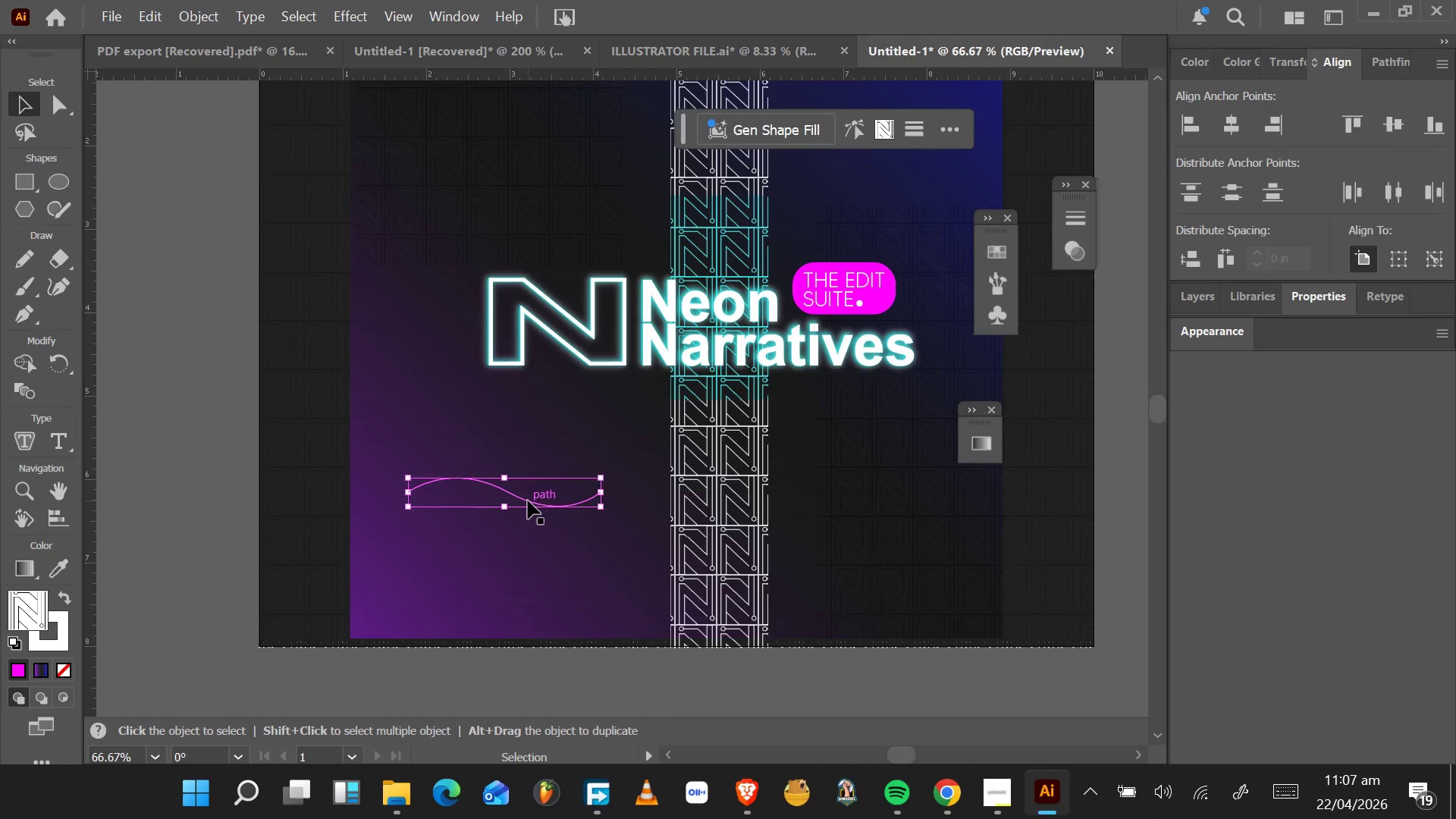 
hold_key(key=AltLeft, duration=1.5)
left_click_drag(start_coordinate=[528, 500], to_coordinate=[525, 526])
 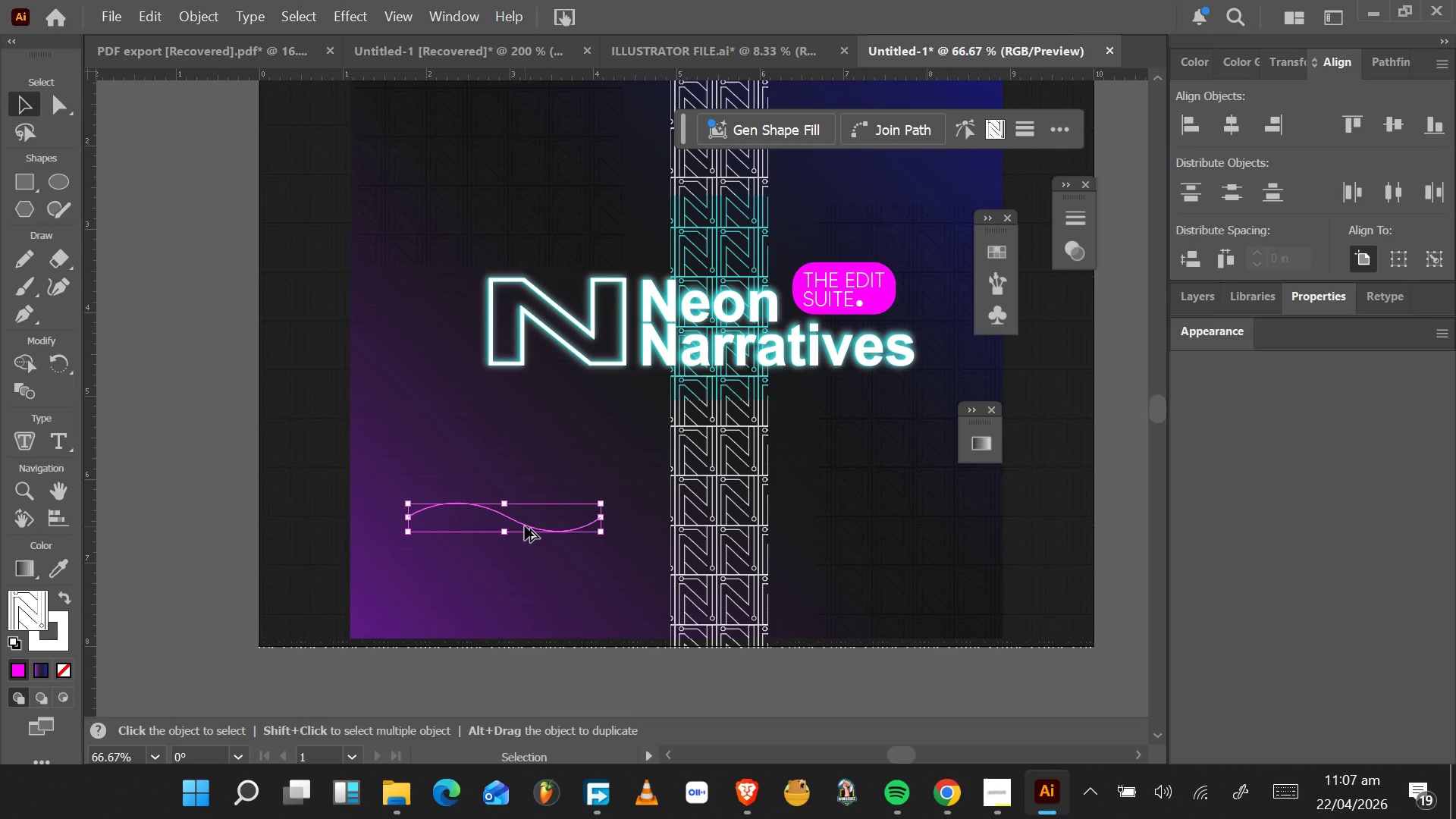 
key(Alt+AltLeft)
 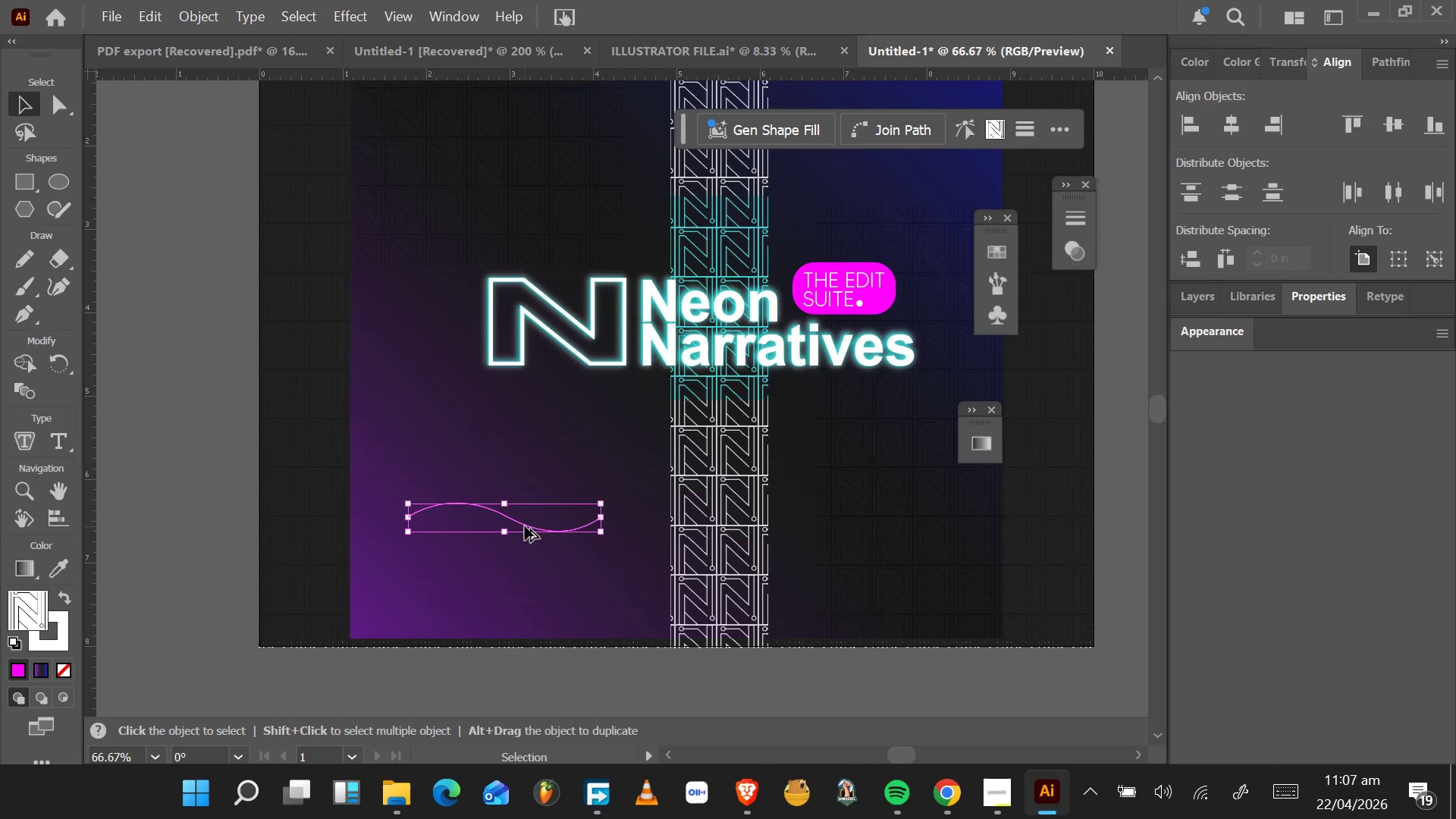 
key(Alt+AltLeft)
 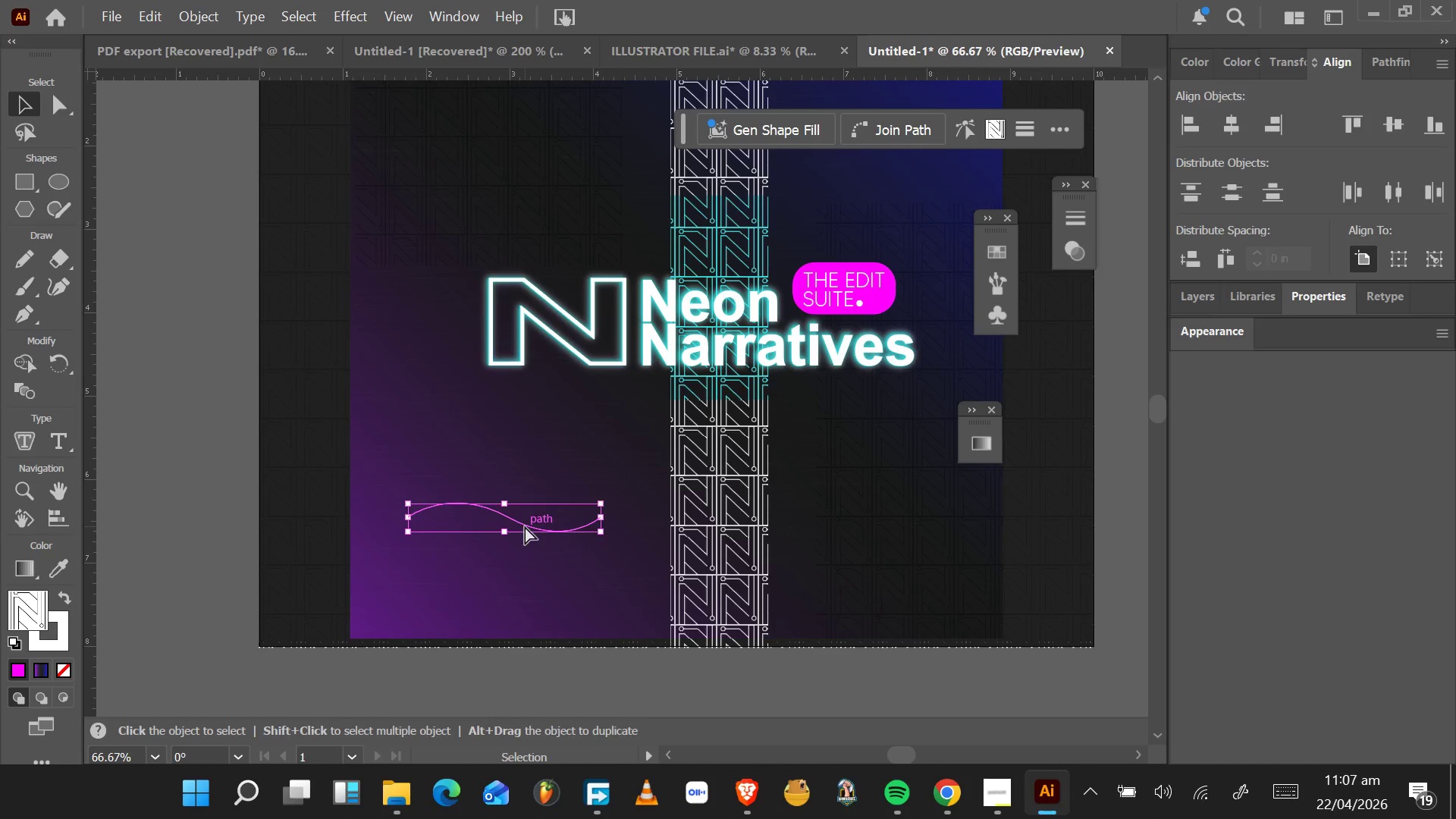 
key(Control+Z)
 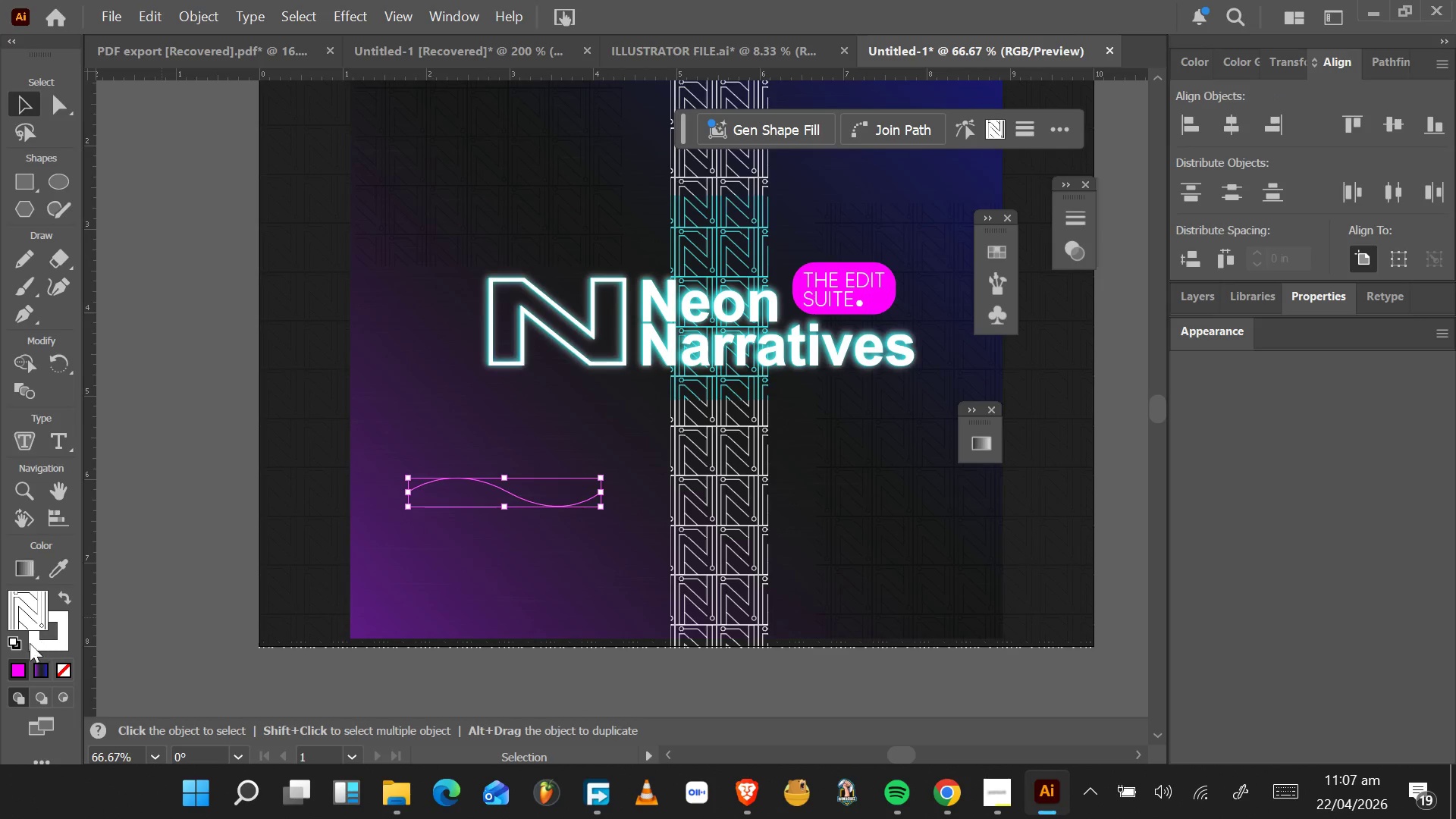 
mouse_move([39, 617])
 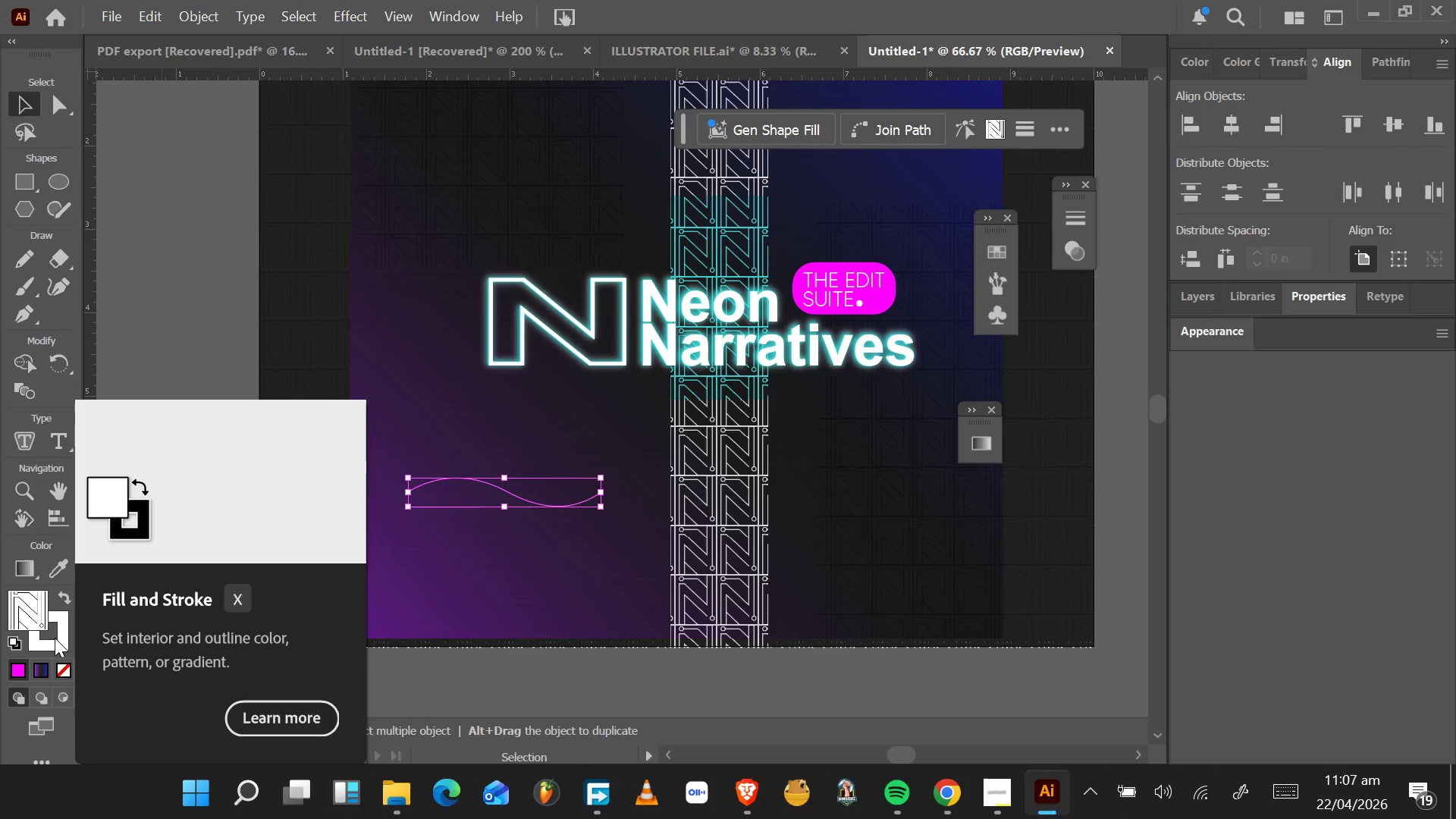 
double_click([55, 638])
 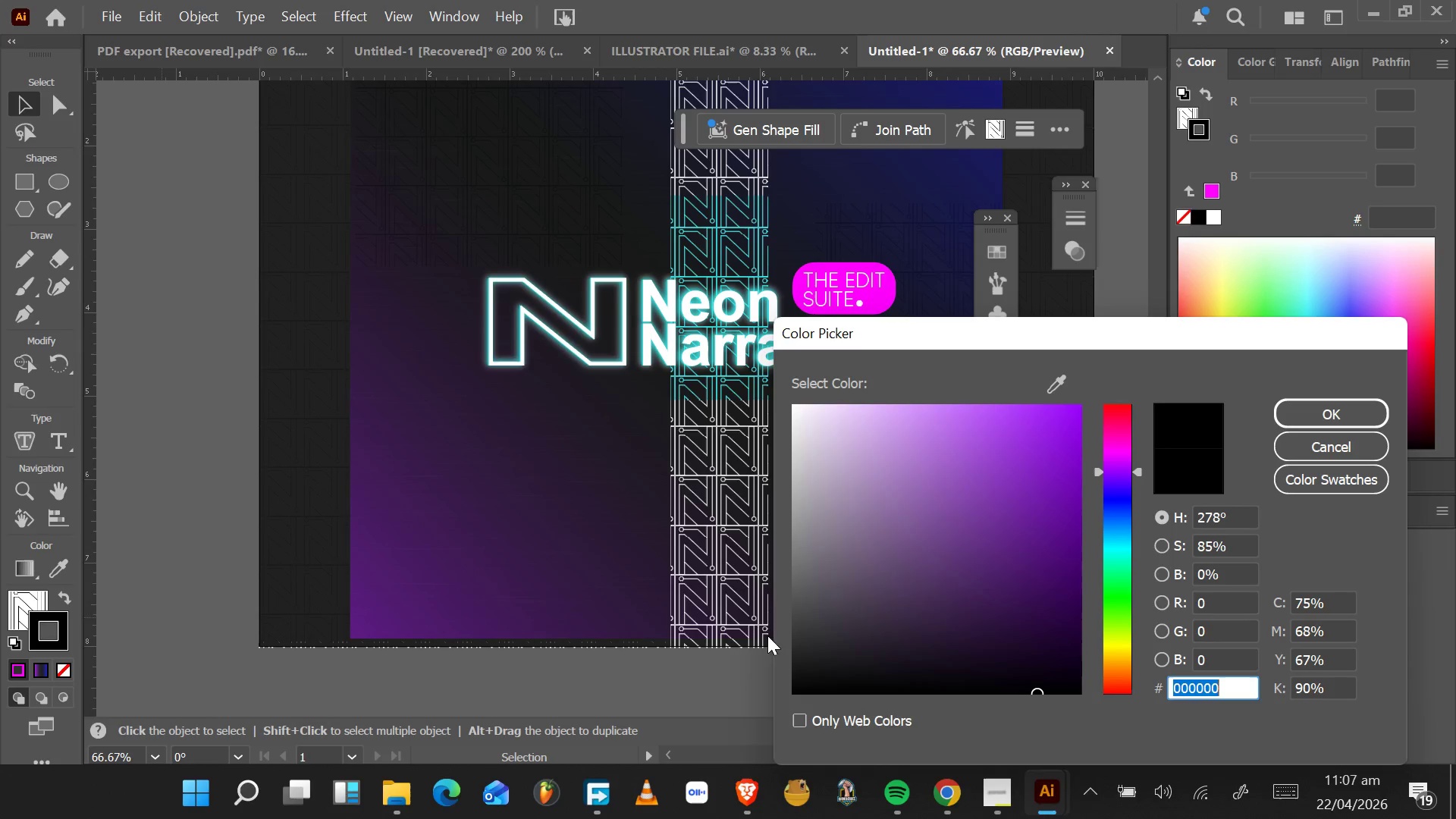 
left_click_drag(start_coordinate=[889, 552], to_coordinate=[770, 372])
 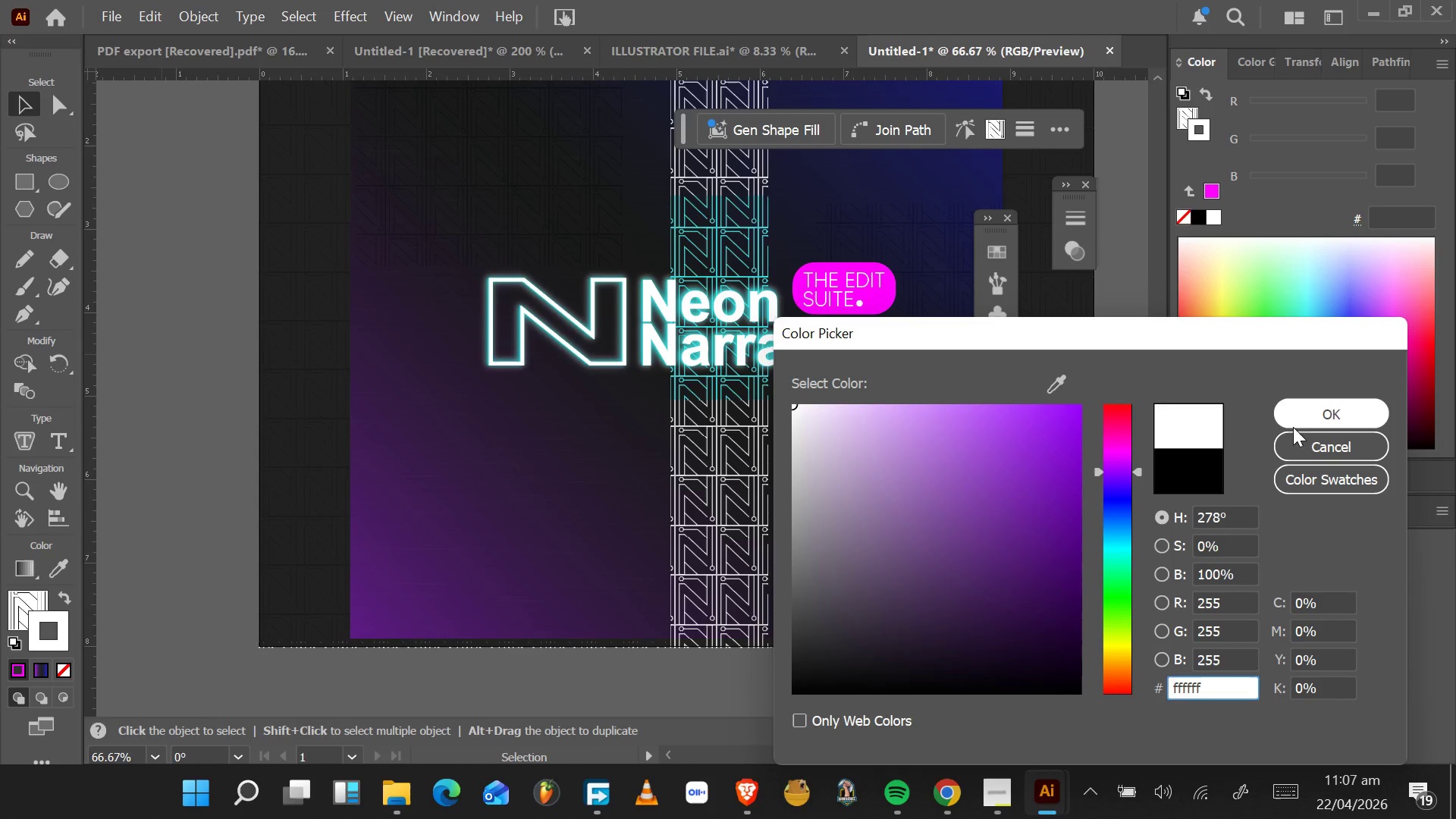 
left_click([1297, 419])
 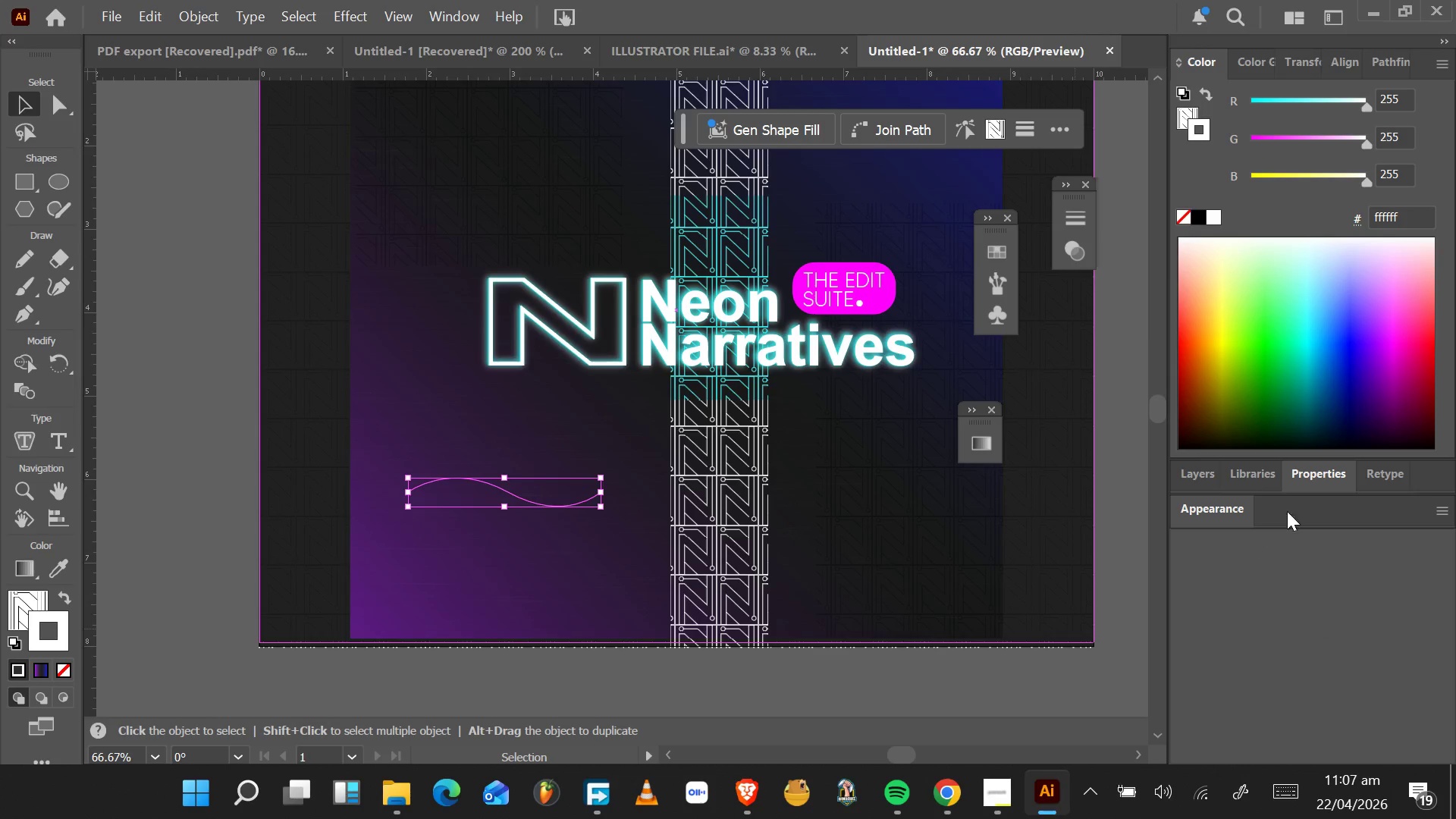 
wait(6.02)
 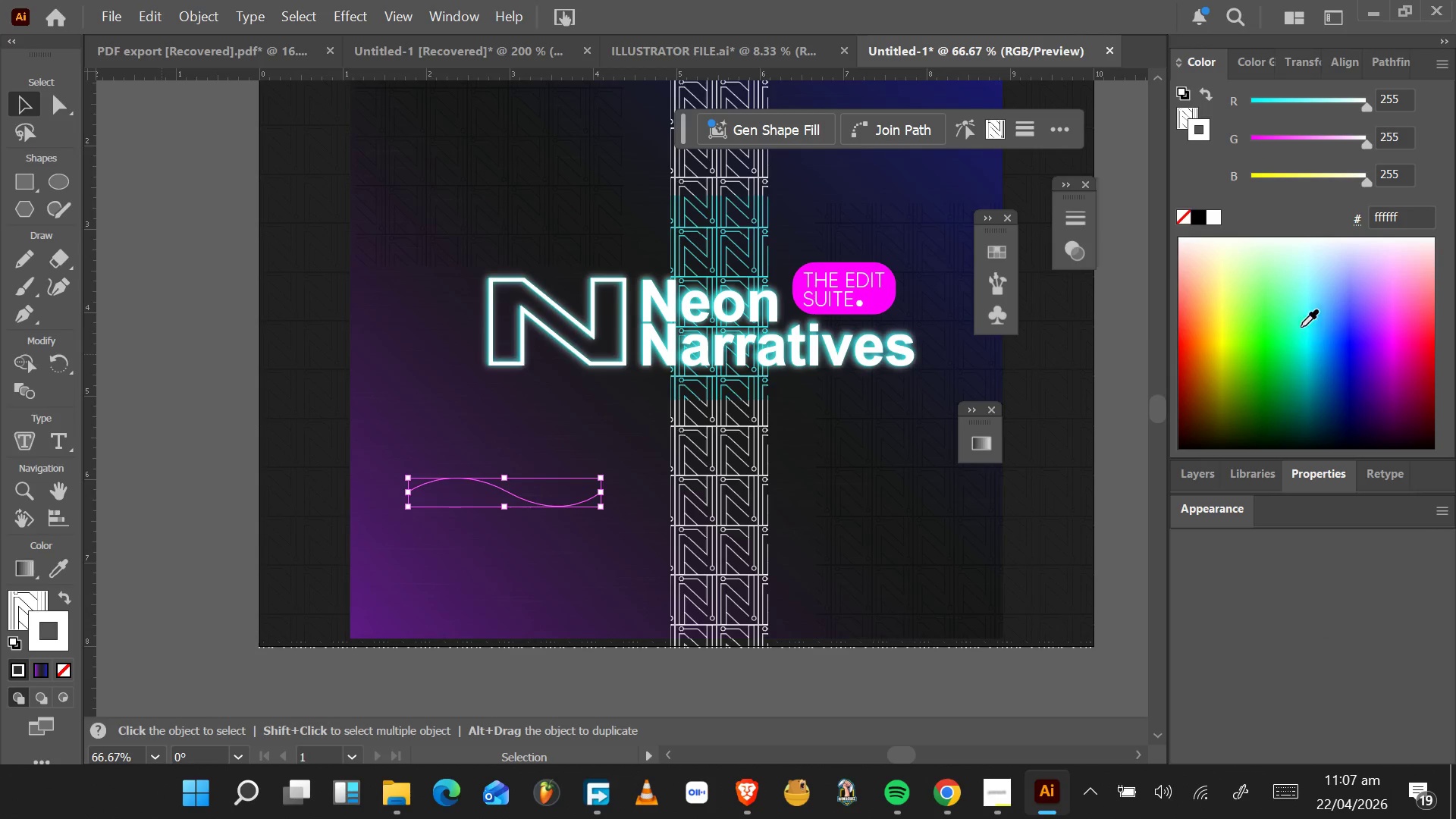 
left_click([1338, 466])
 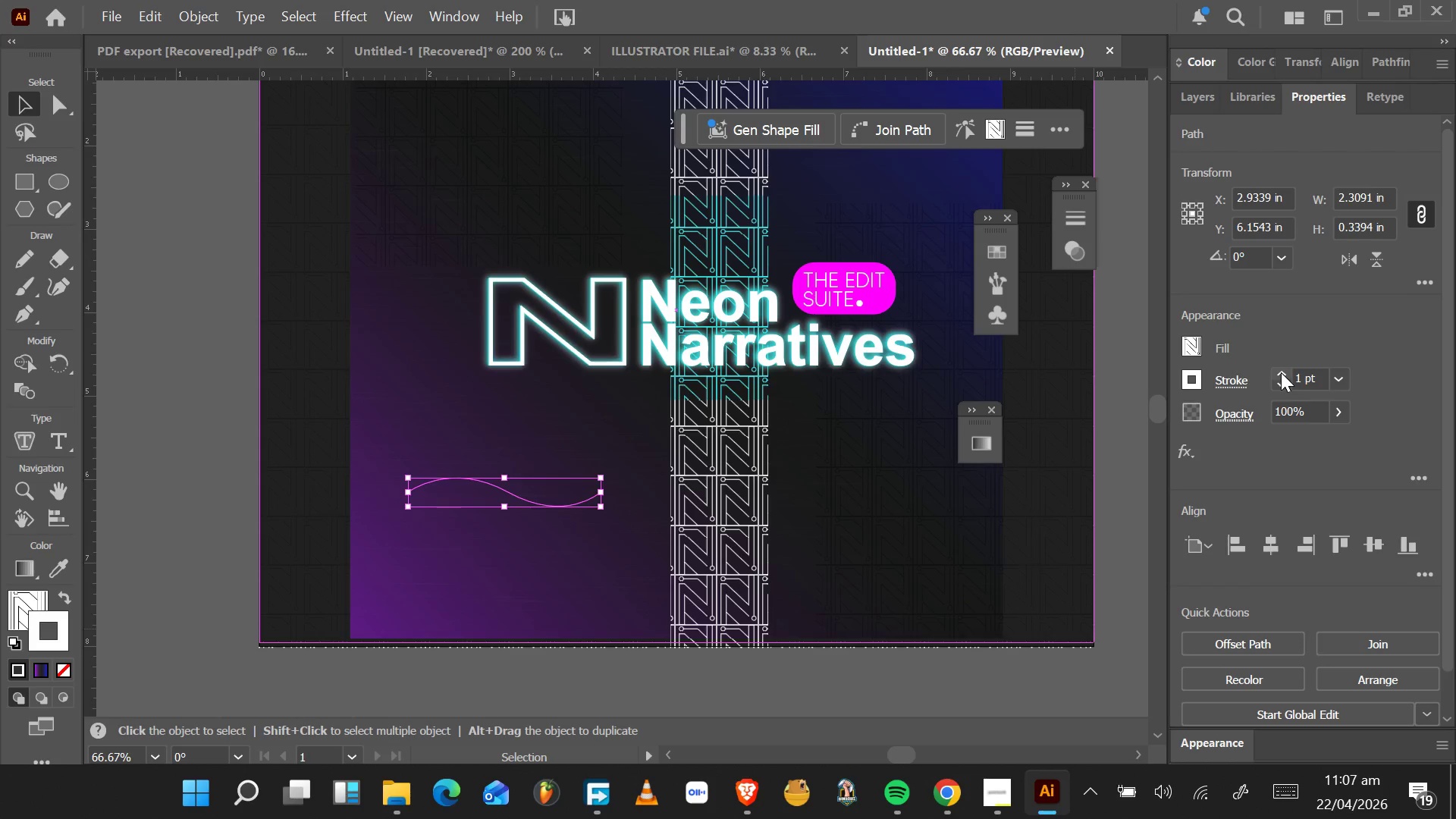 
double_click([1281, 372])
 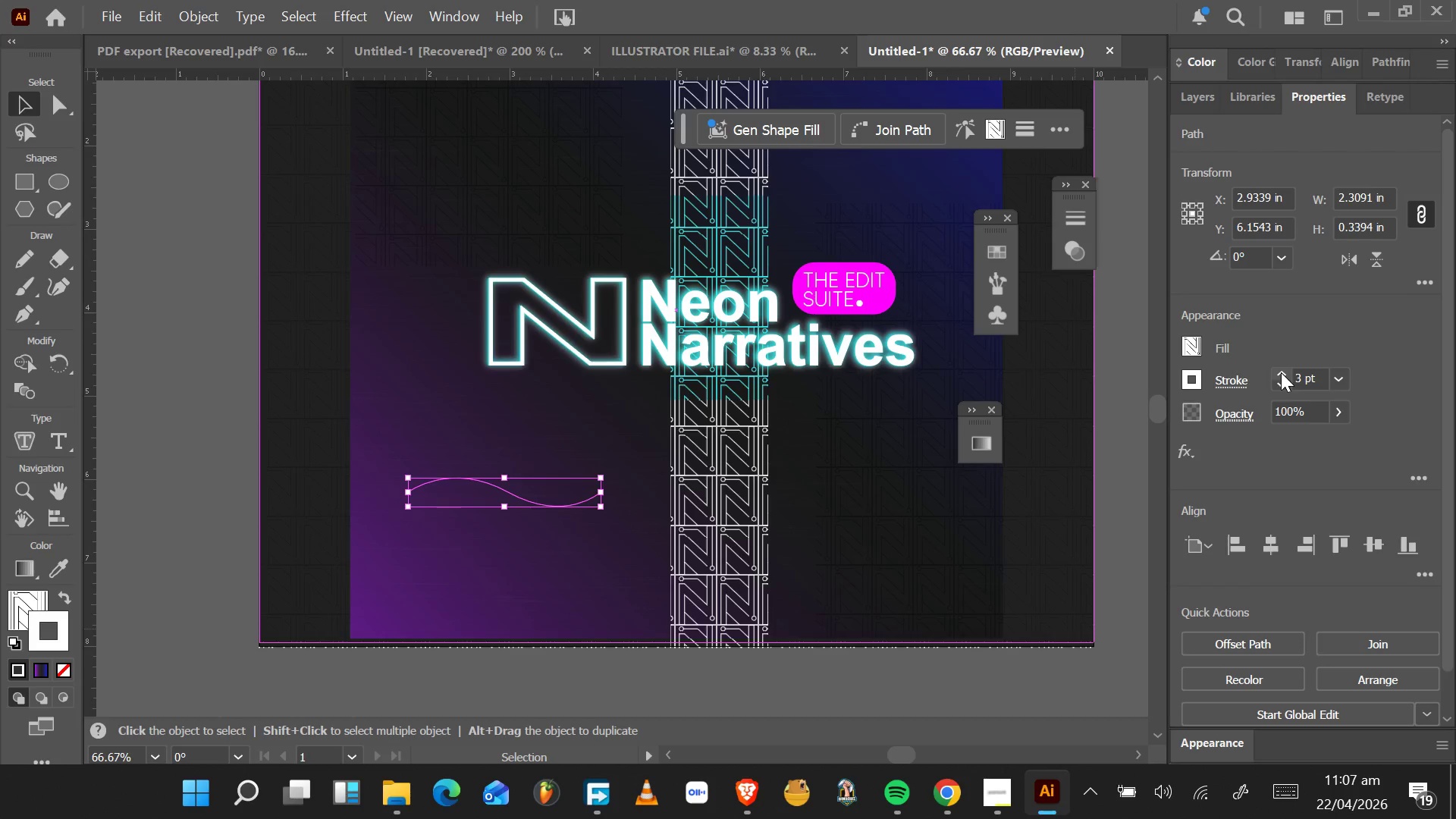 
triple_click([1281, 372])
 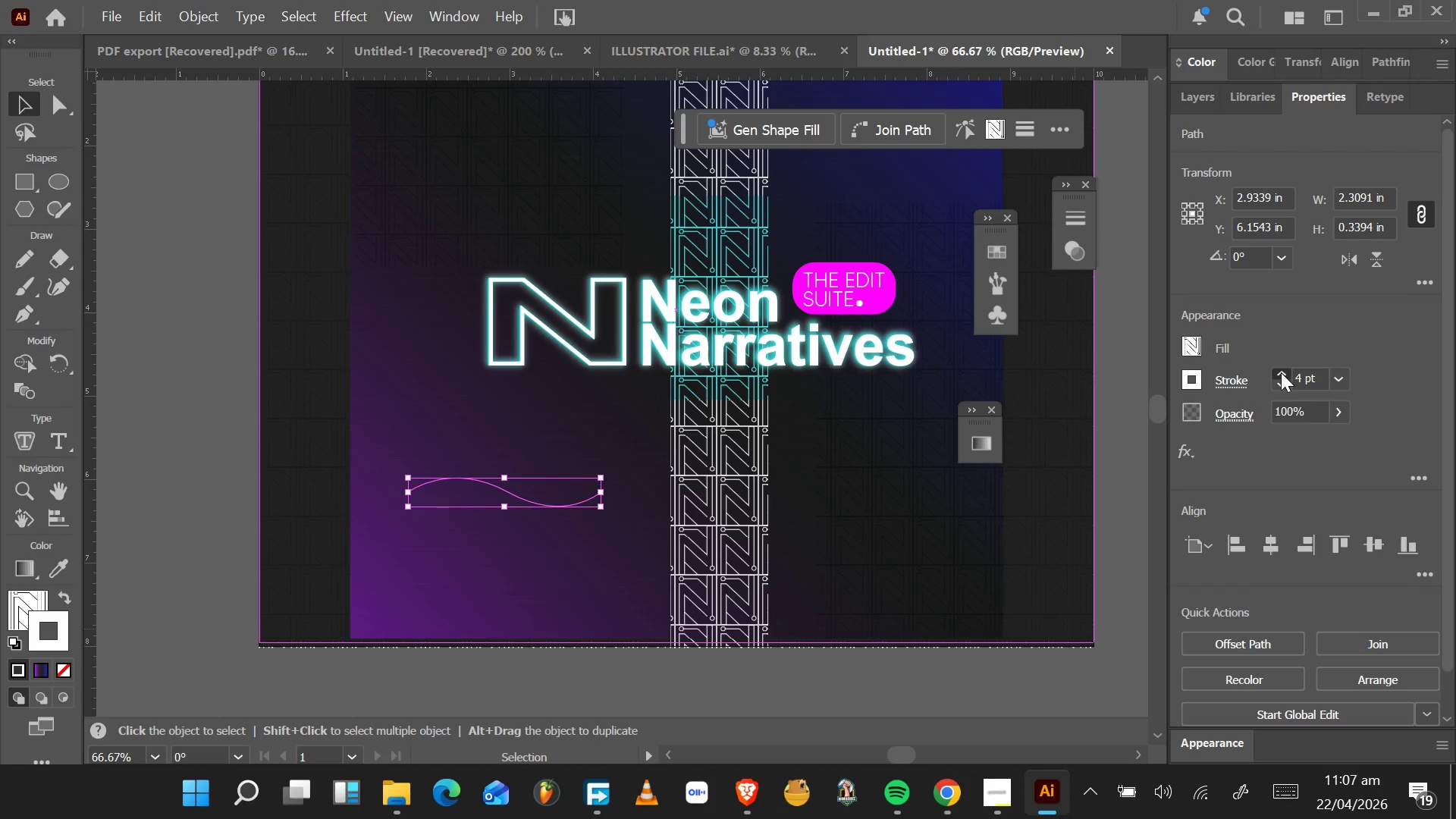 
triple_click([1281, 372])
 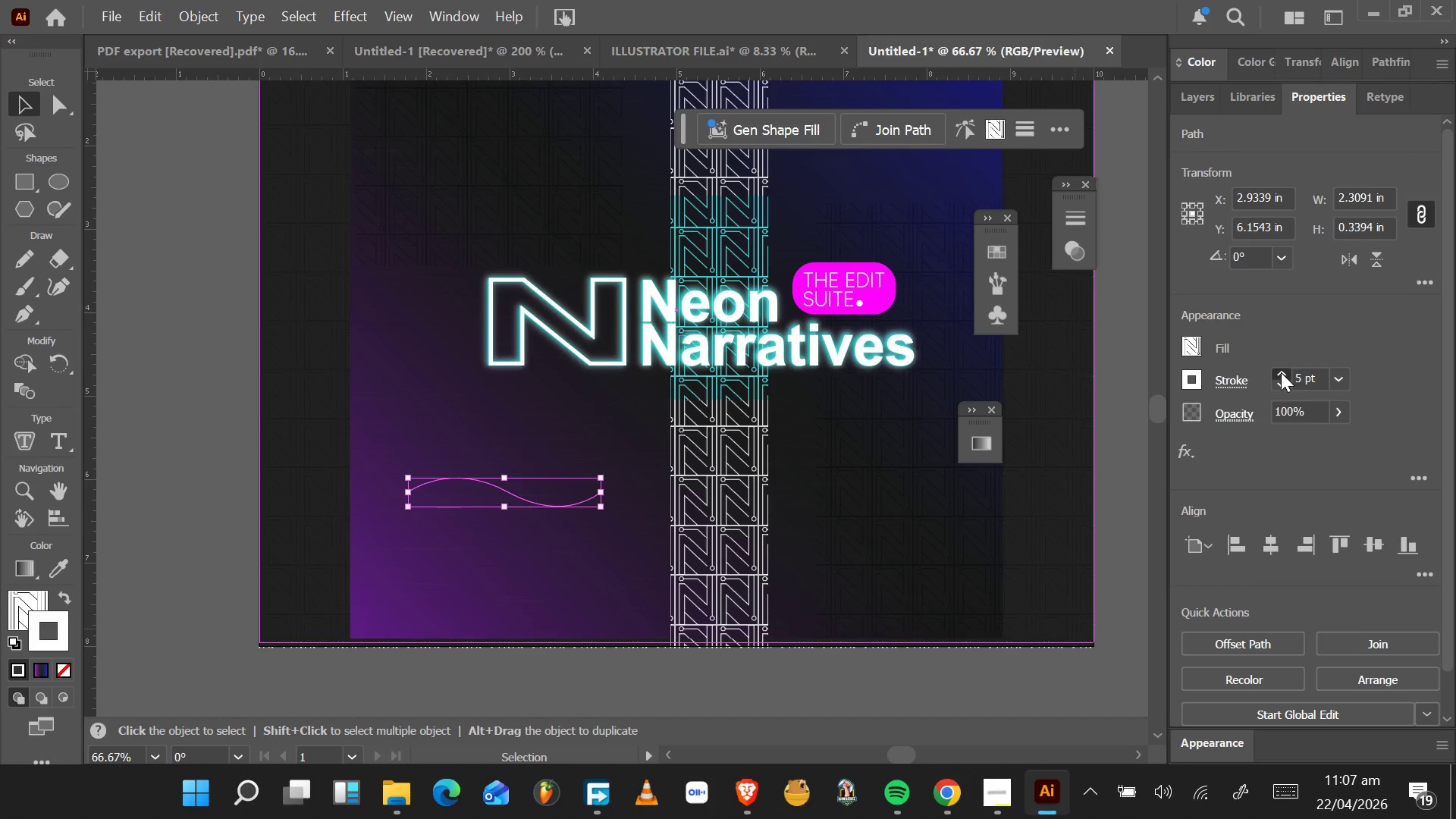 
left_click([1281, 372])
 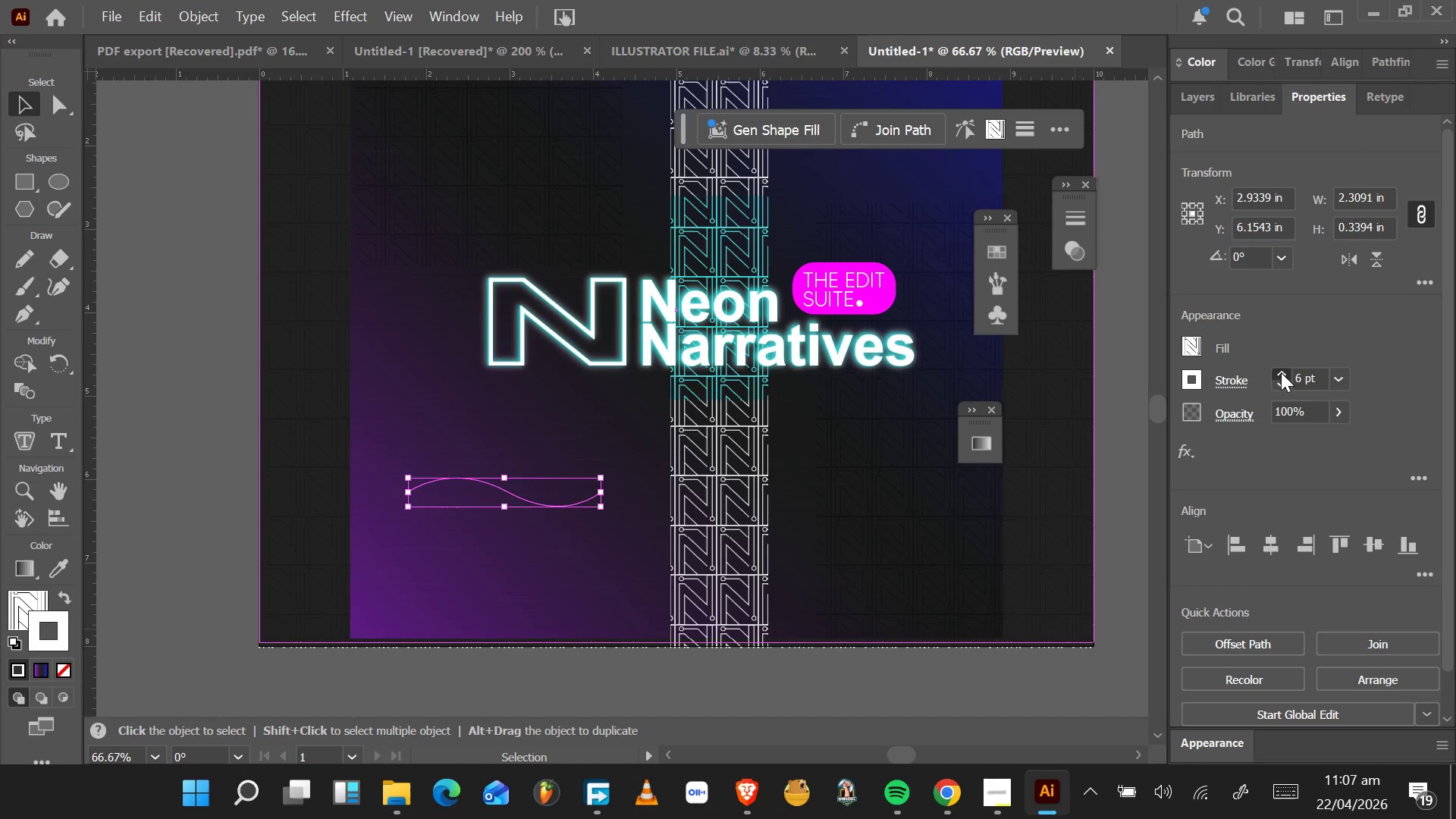 
left_click([1281, 372])
 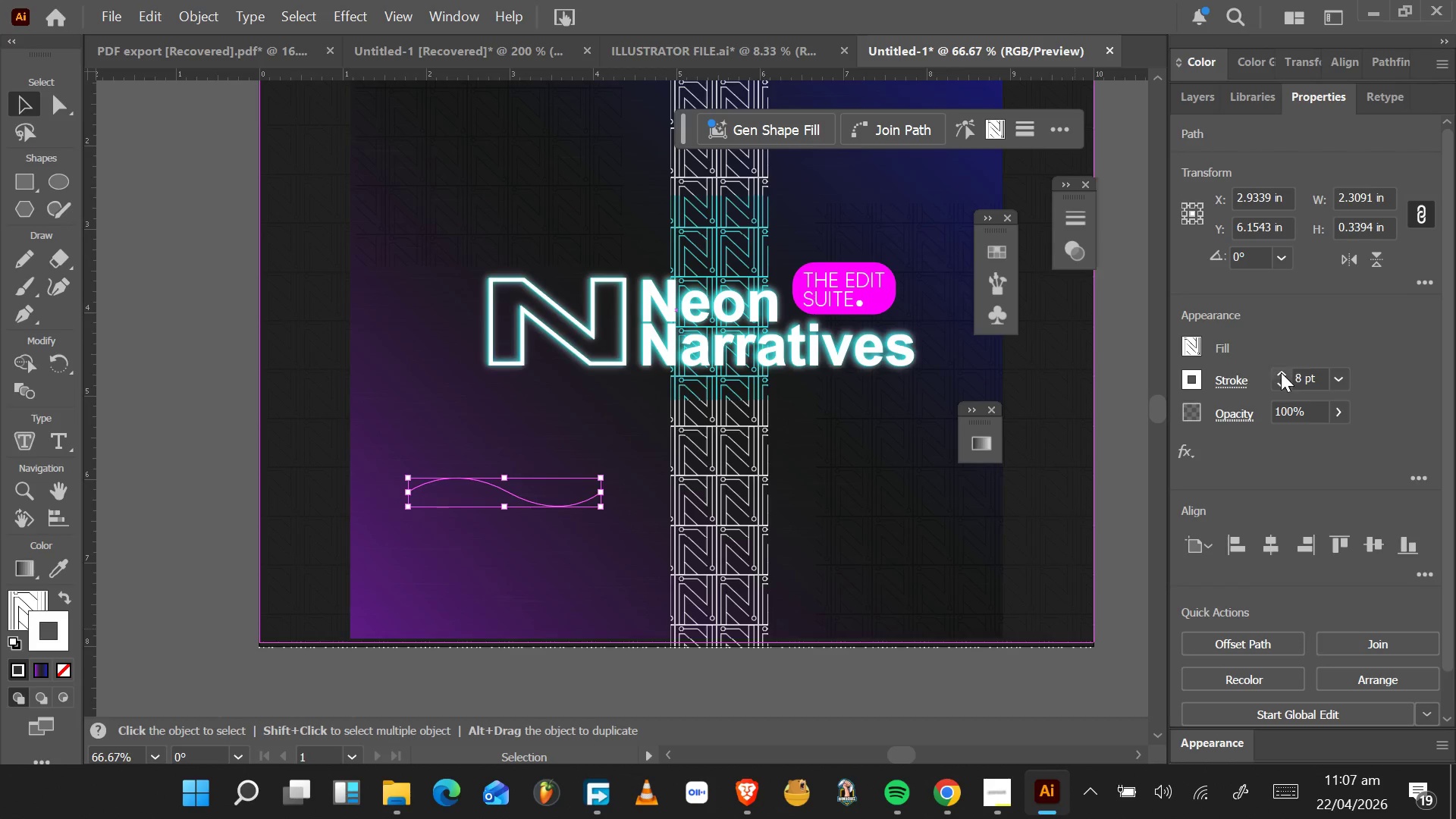 
left_click([1281, 372])
 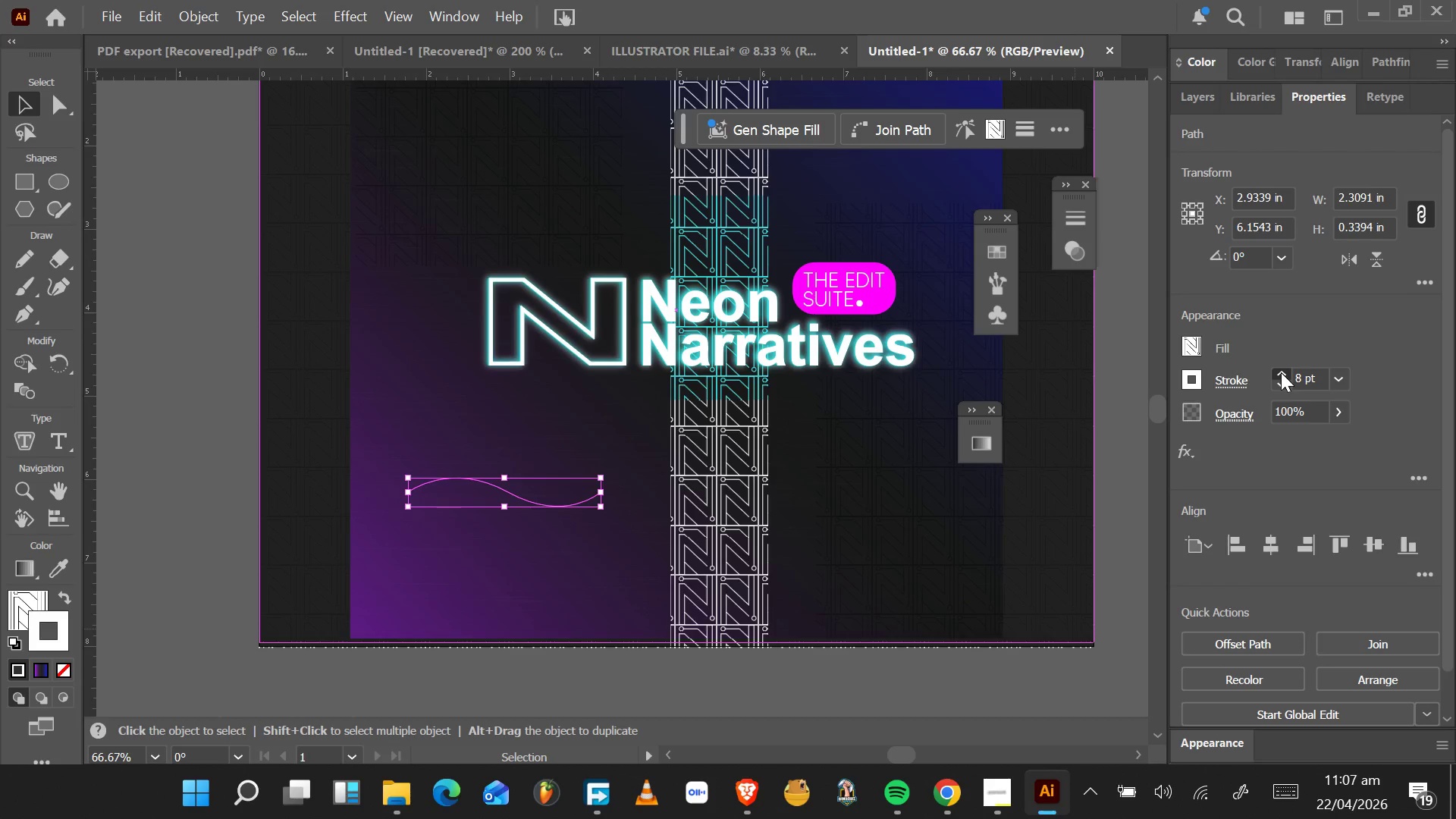 
double_click([1281, 372])
 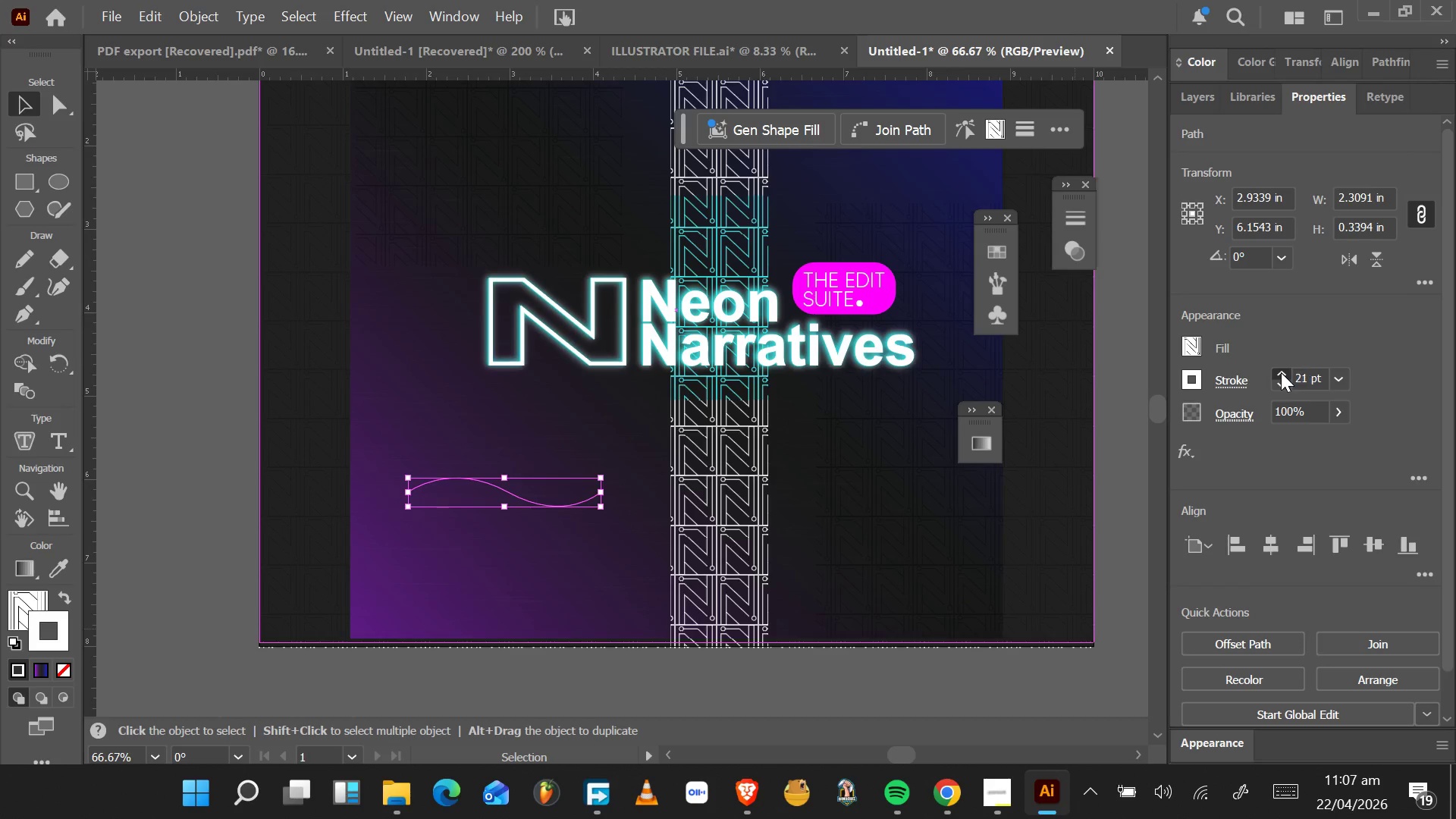 
triple_click([1281, 372])
 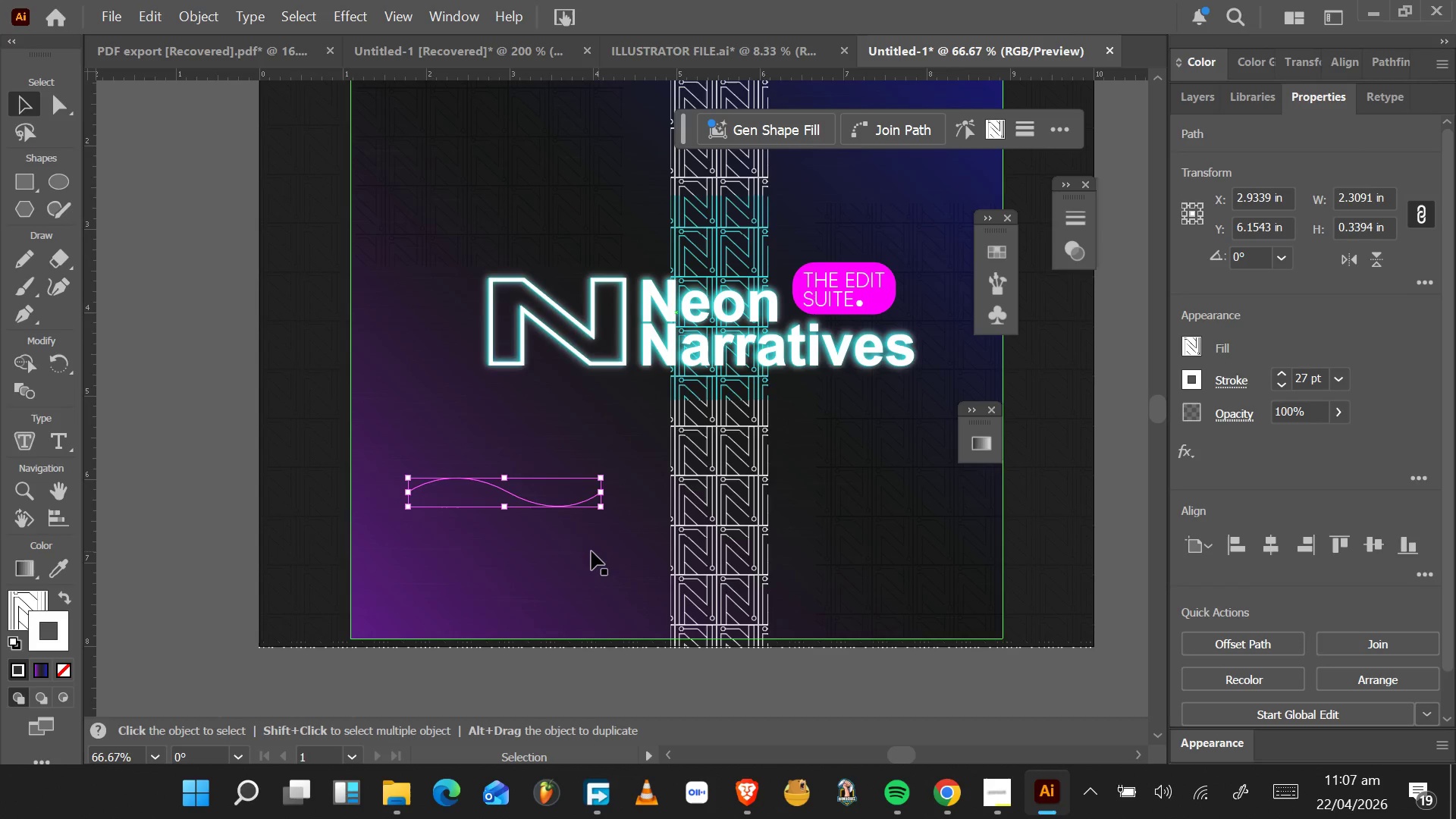 
left_click([587, 549])
 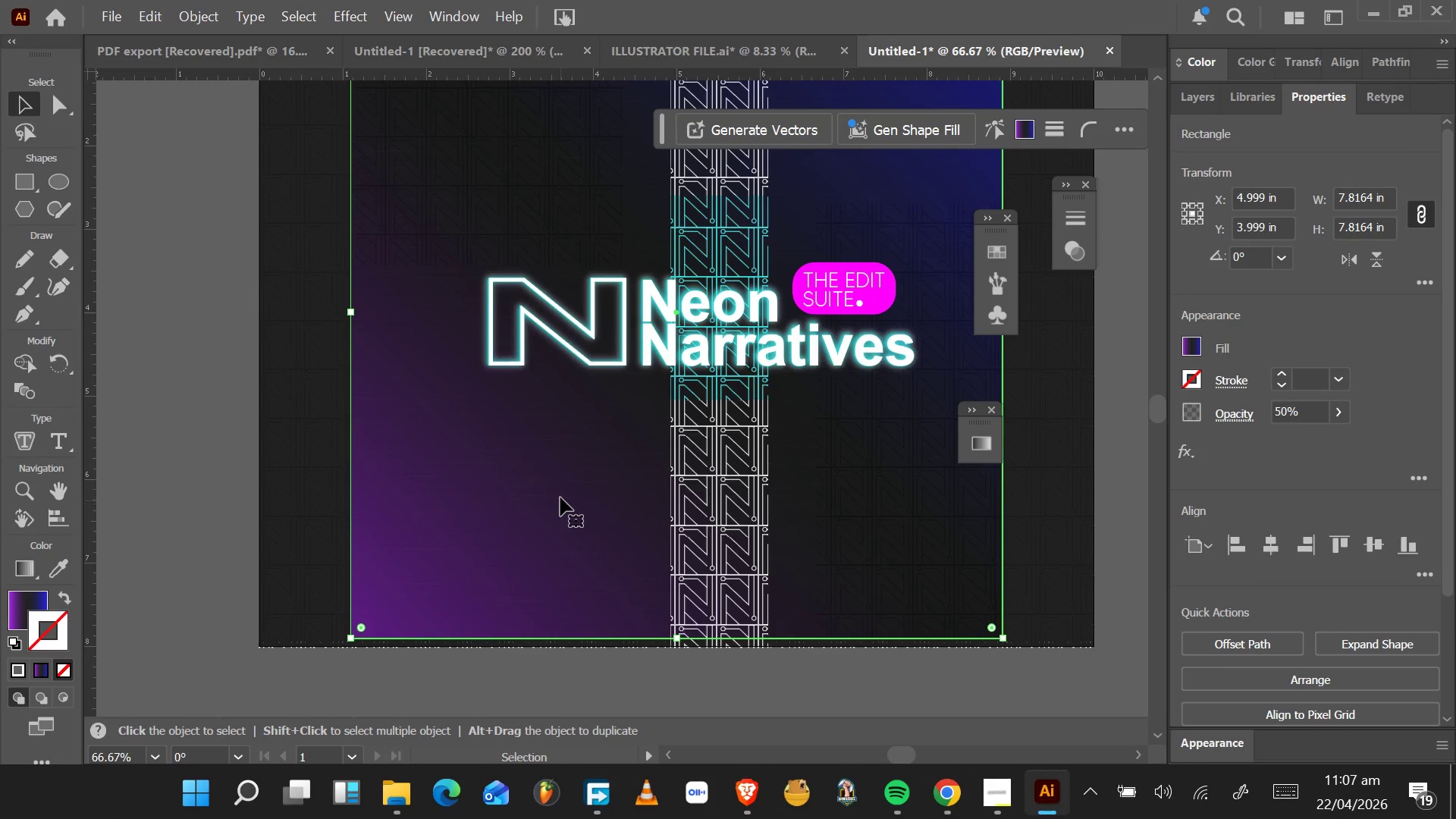 
left_click([551, 513])
 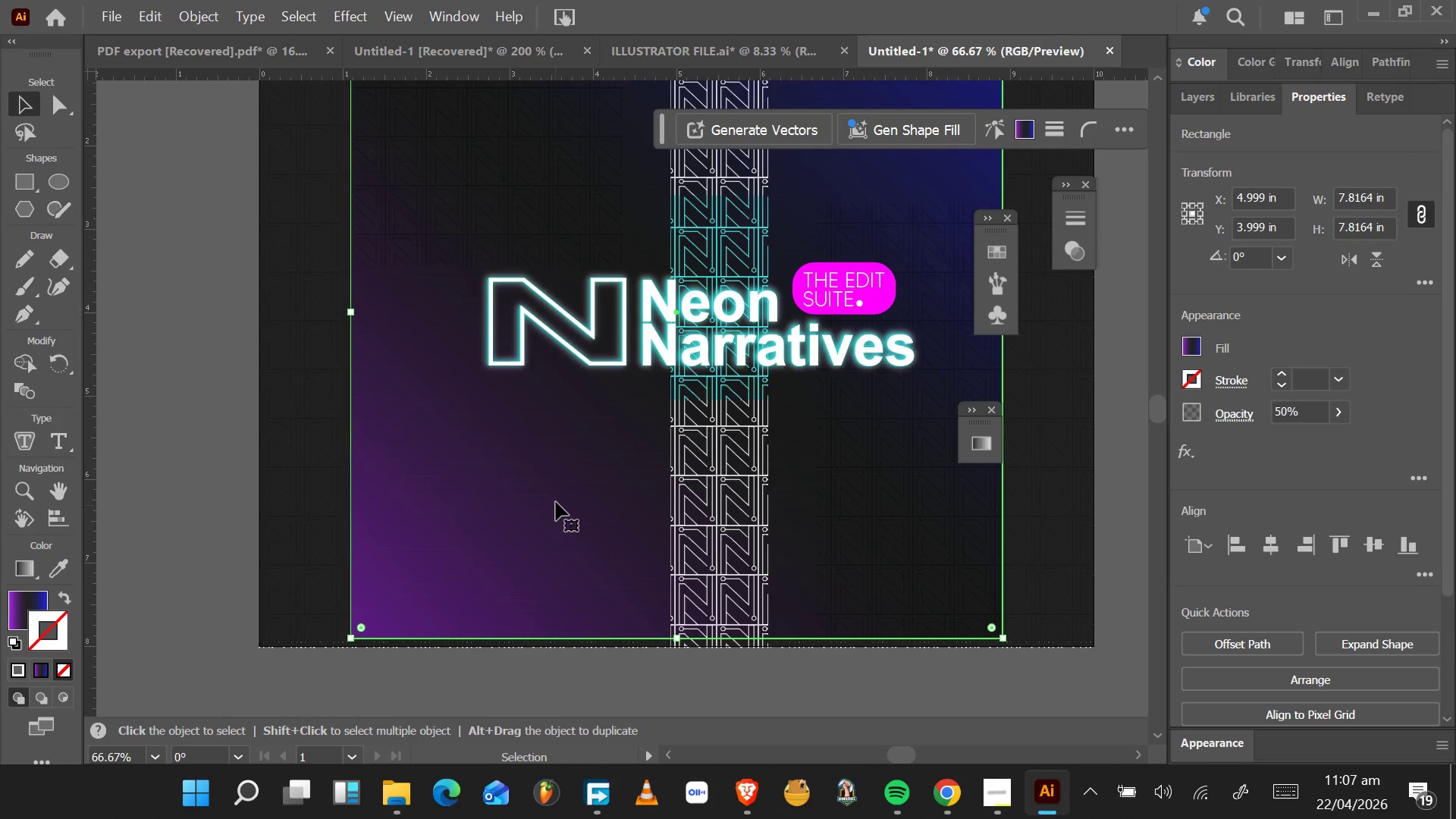 
left_click([557, 500])
 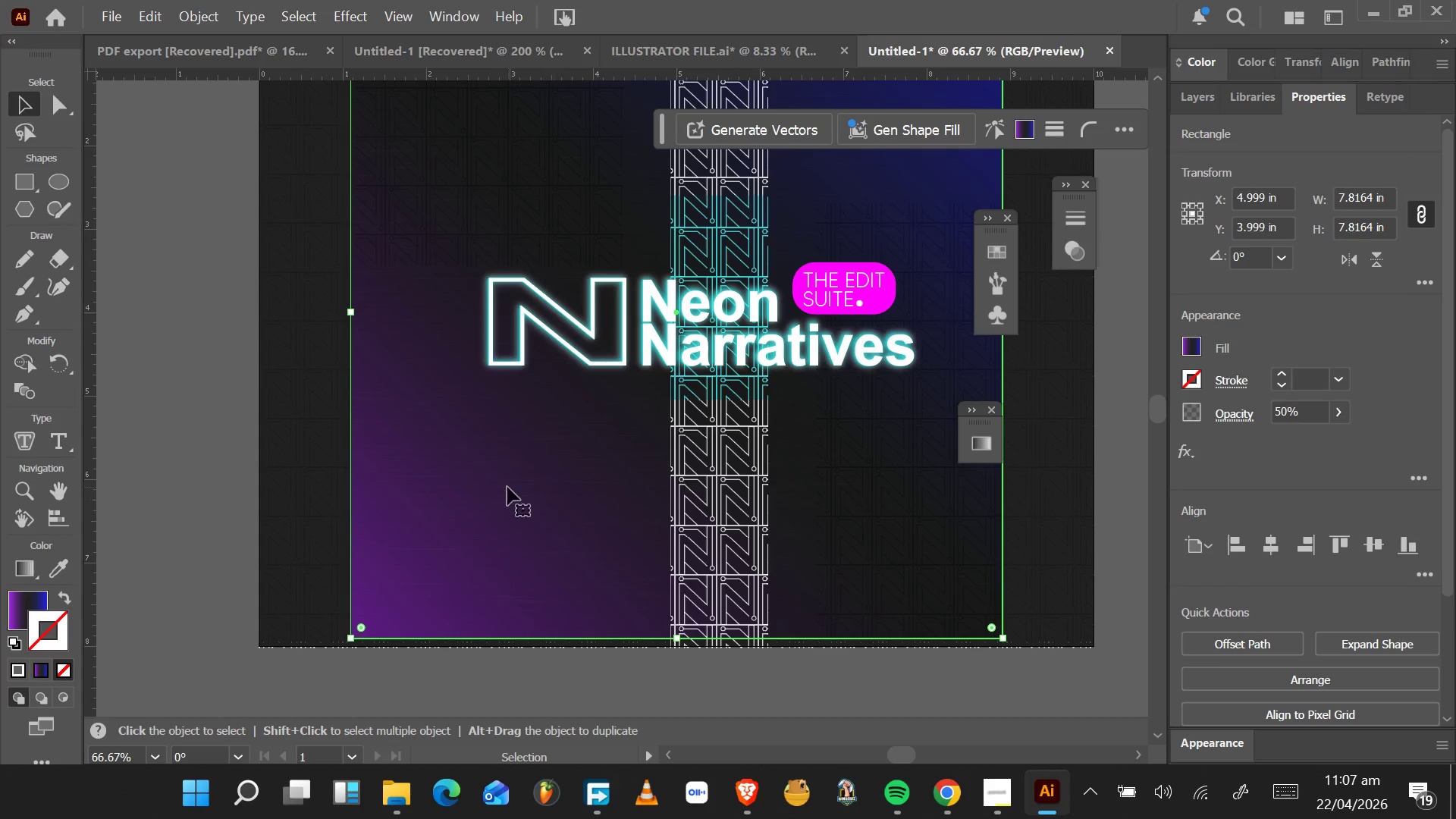 
left_click([487, 504])
 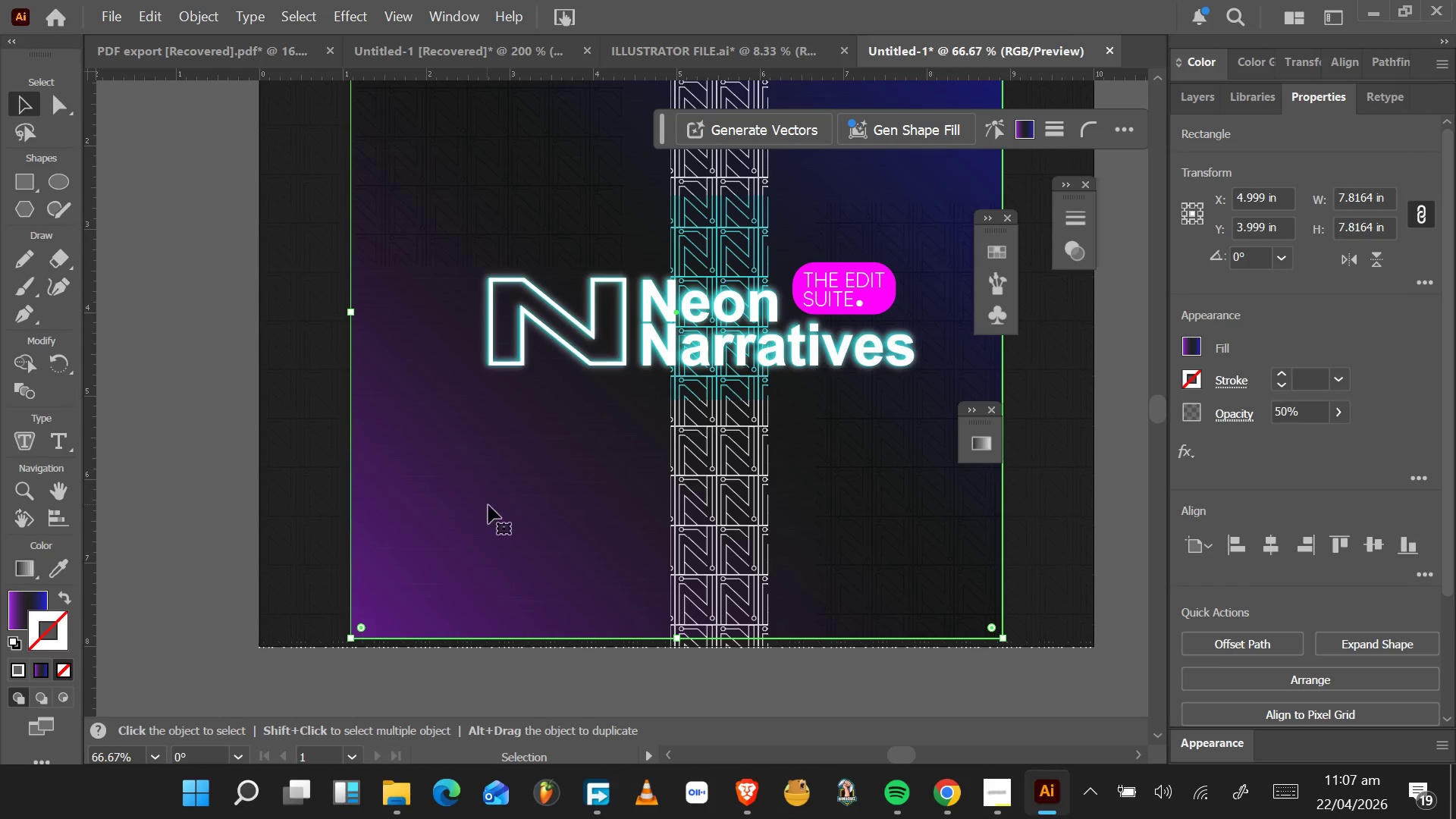 
key(Control+Z)
 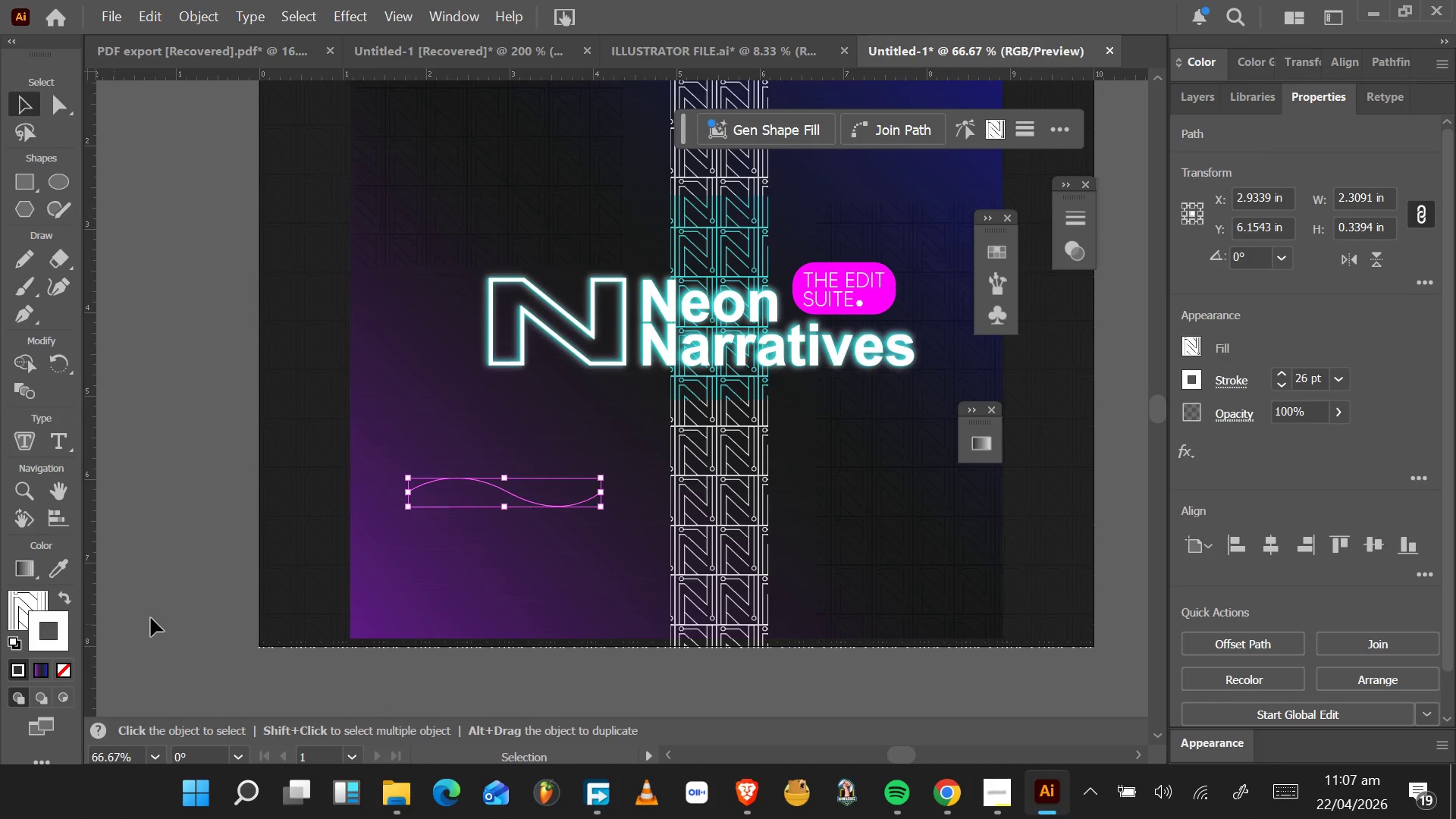 
left_click_drag(start_coordinate=[510, 494], to_coordinate=[576, 517])
 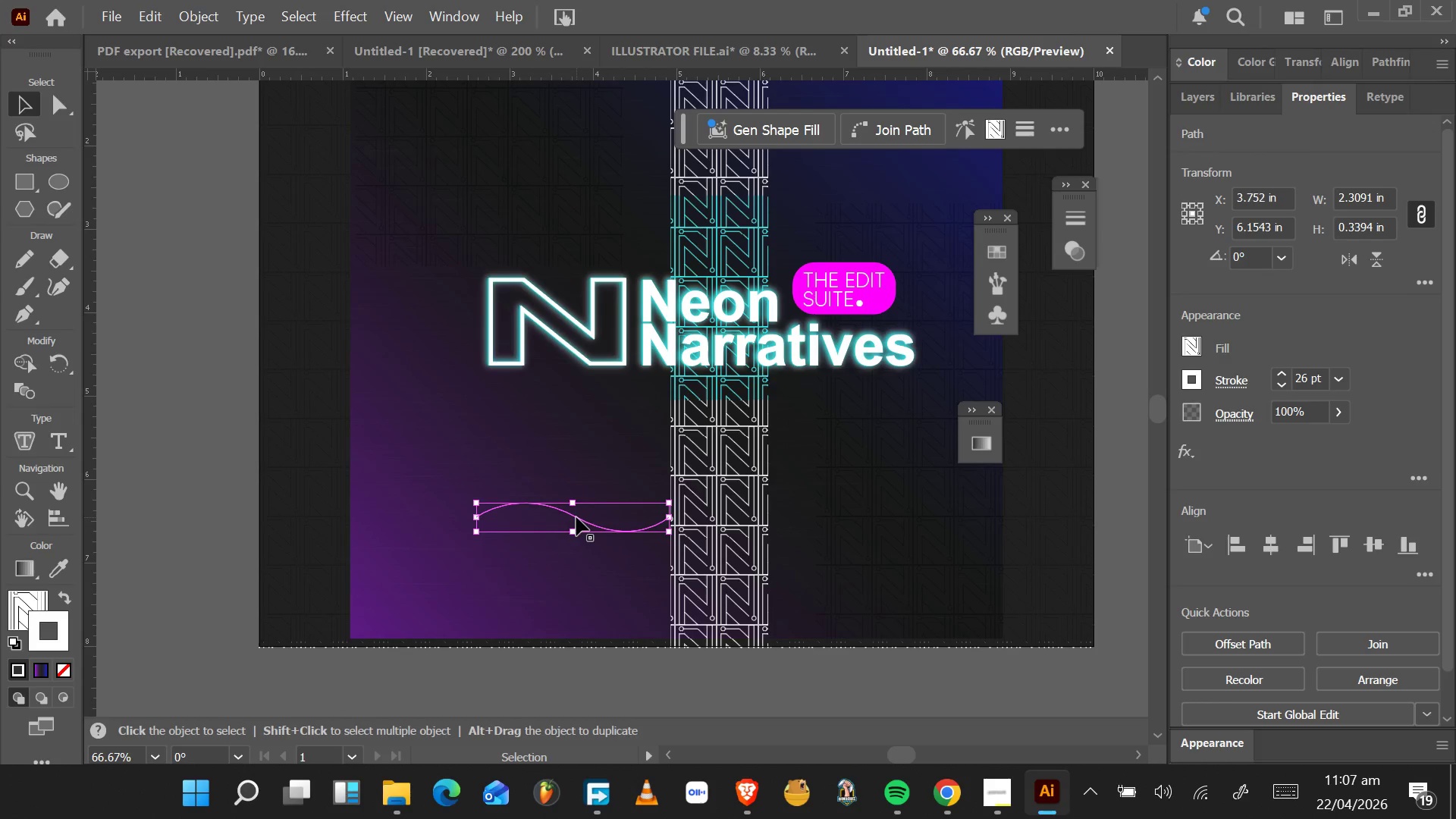 
hold_key(key=ControlLeft, duration=0.84)
 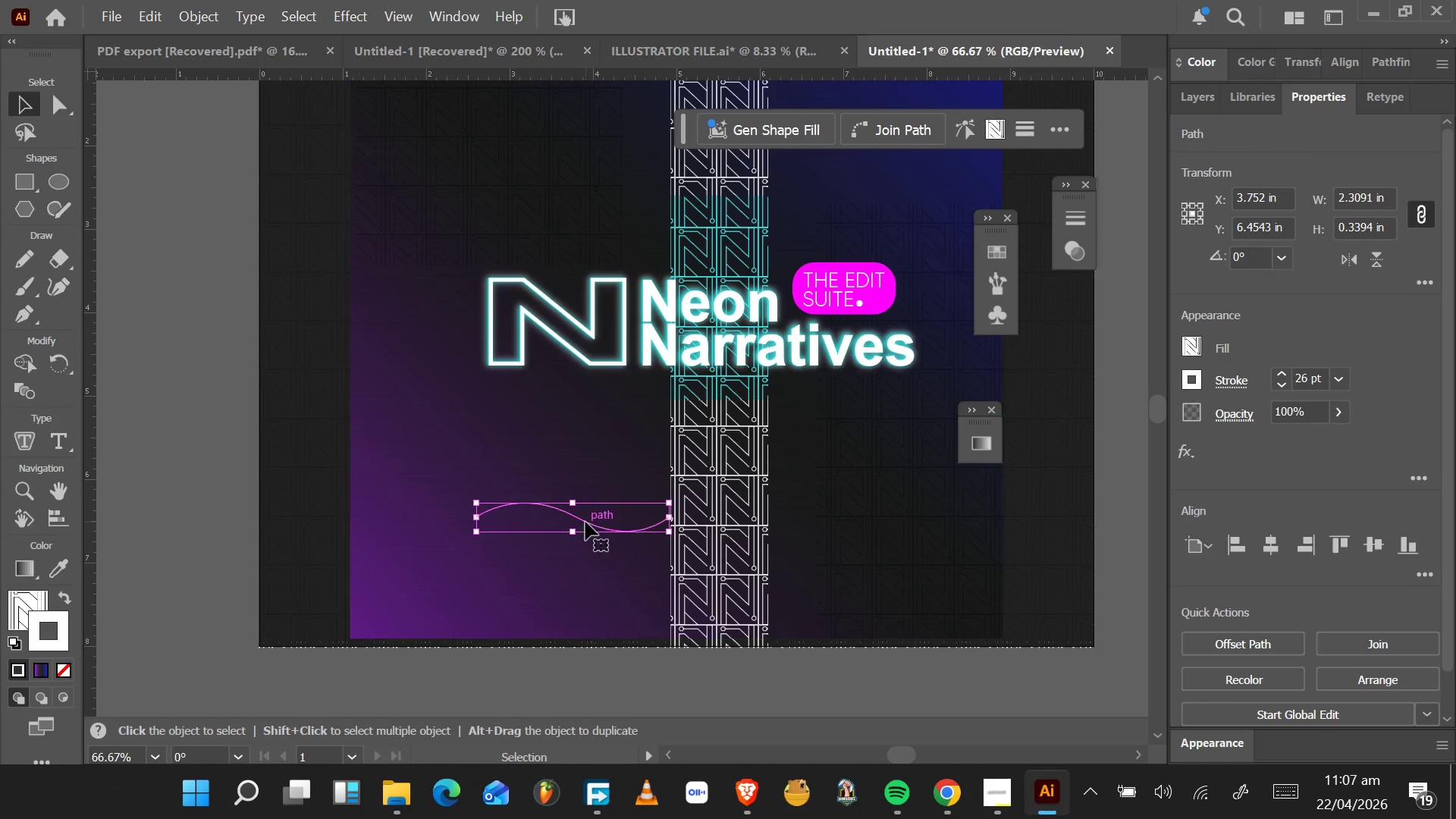 
right_click([585, 521])
 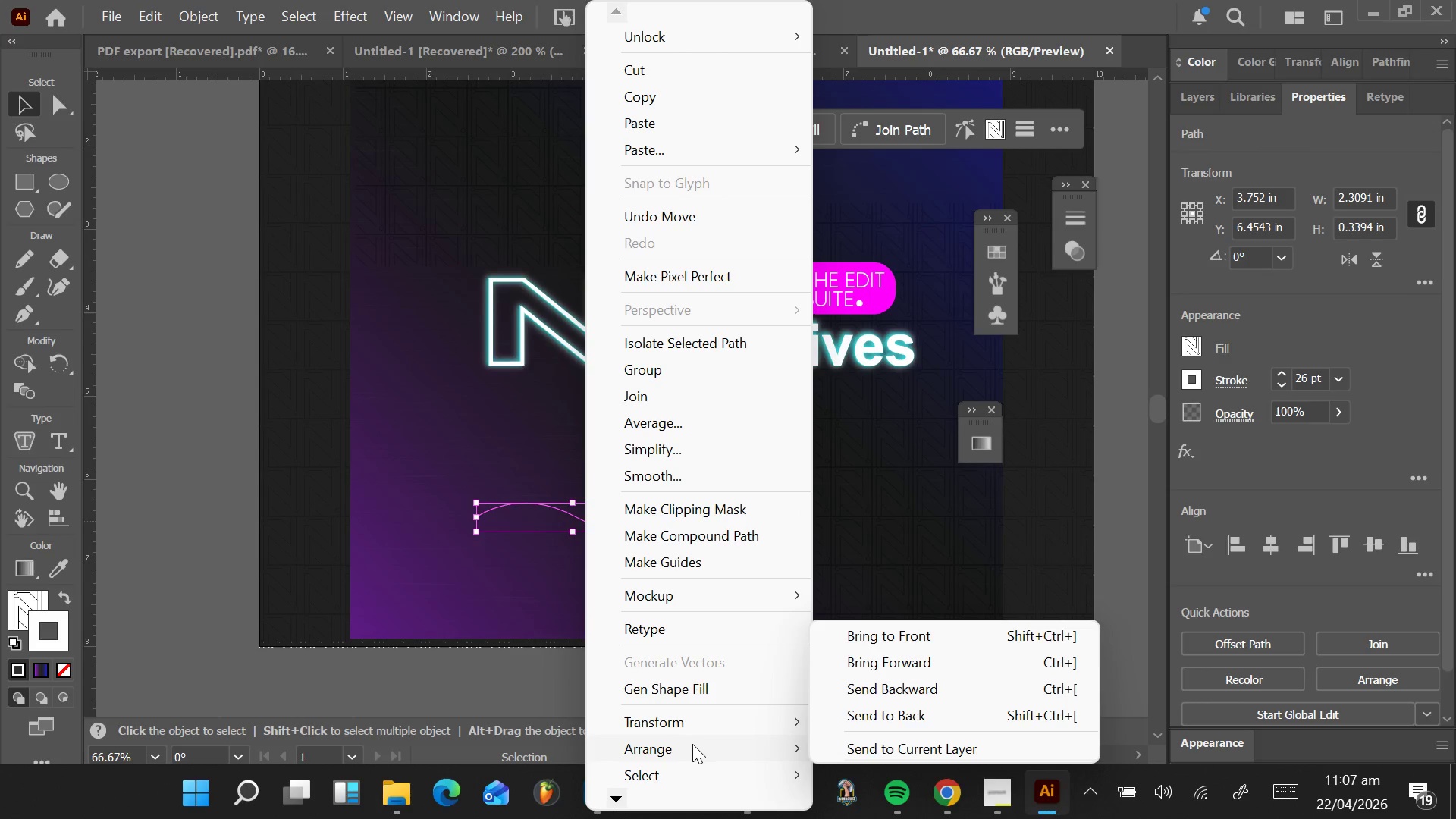 
wait(5.01)
 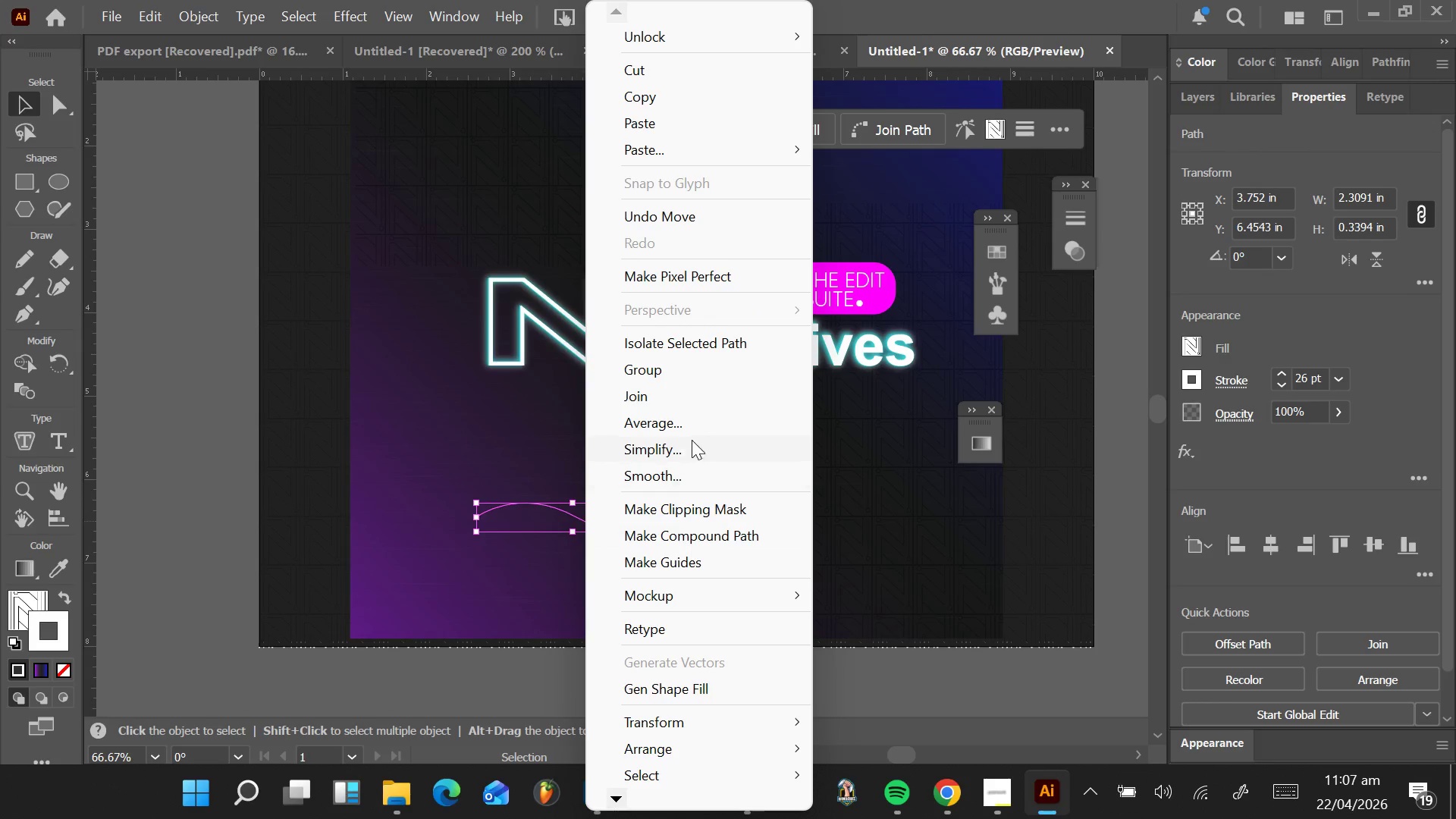 
left_click([912, 627])
 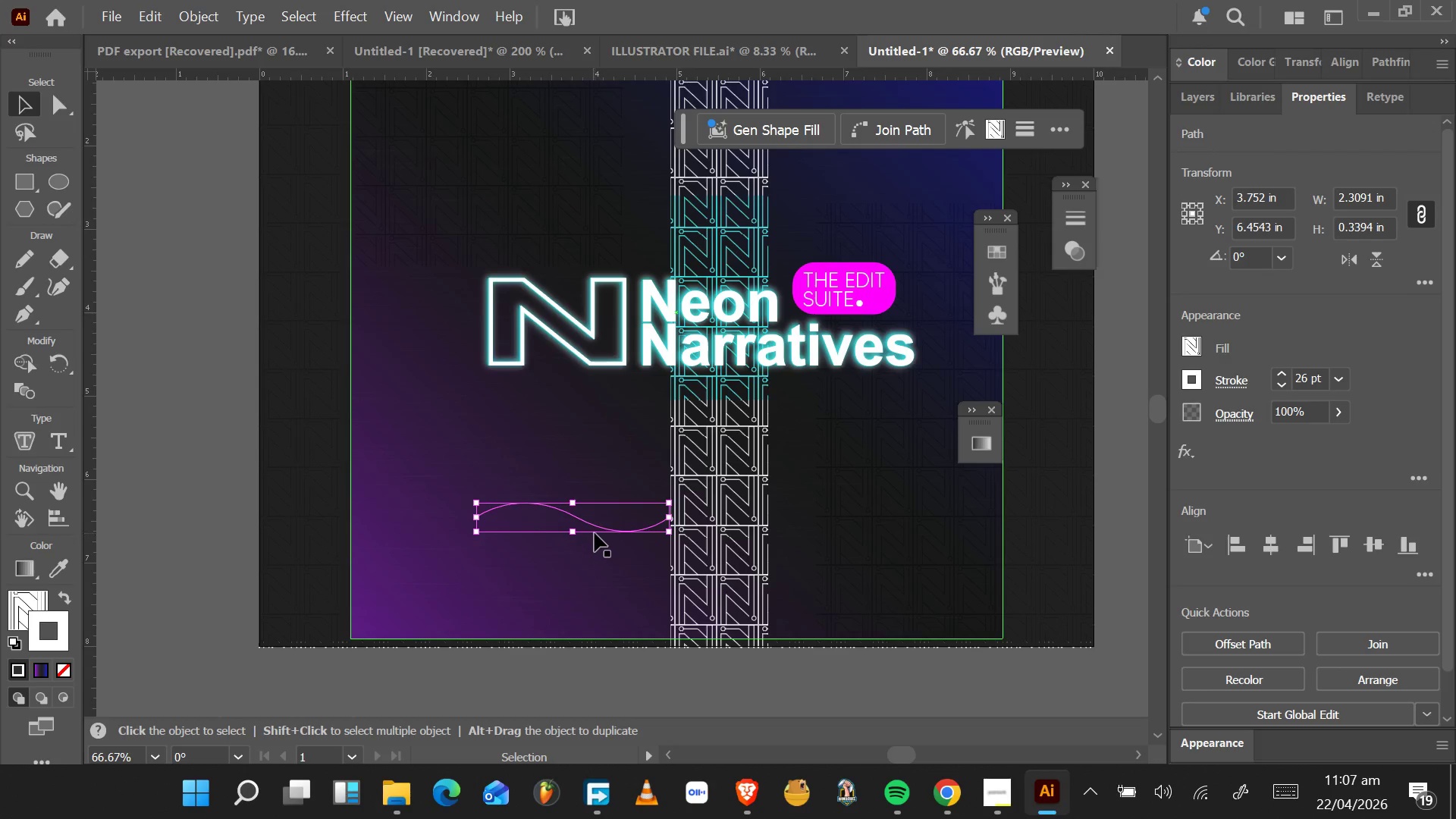 
right_click([598, 529])
 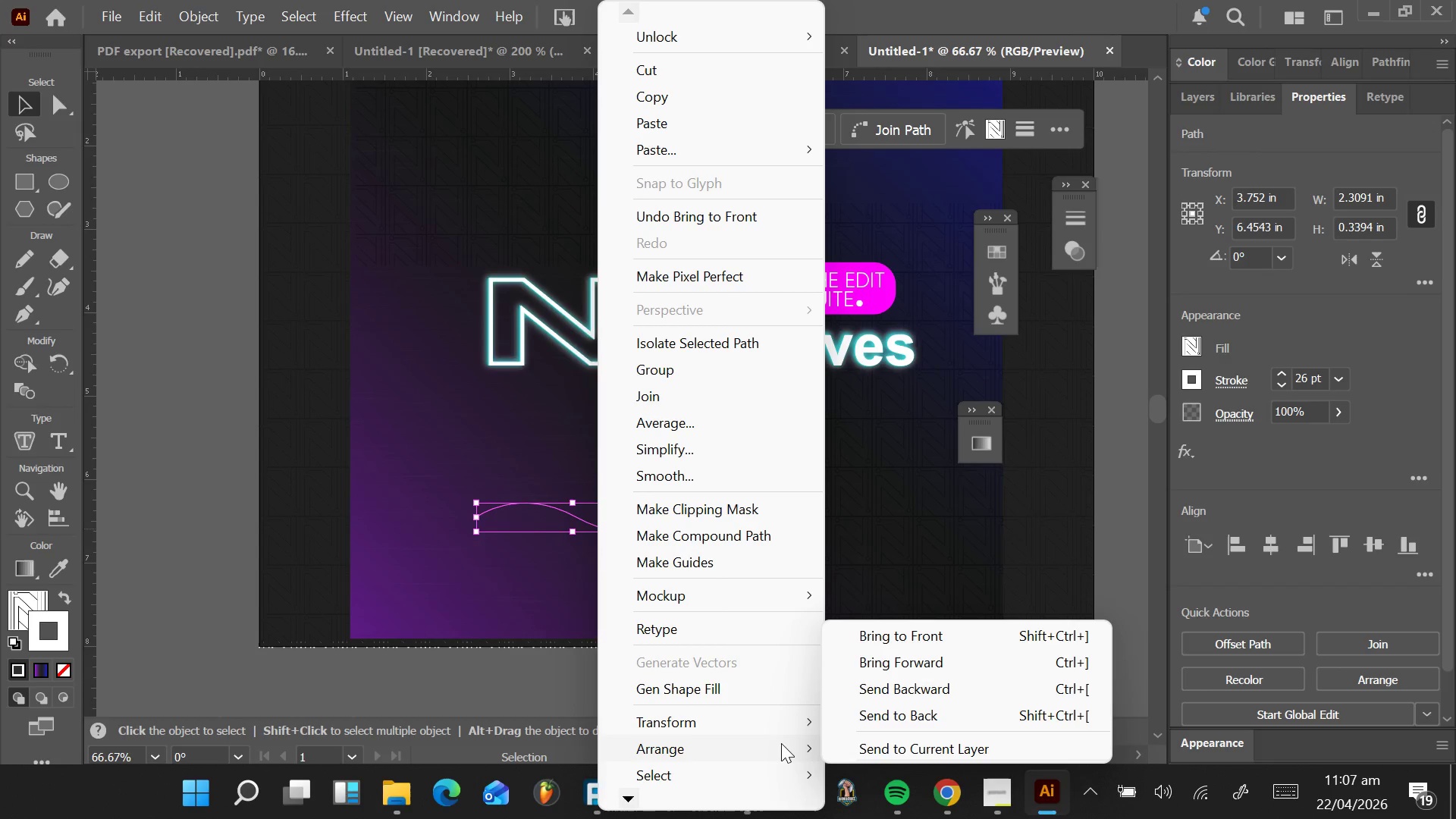 
wait(6.39)
 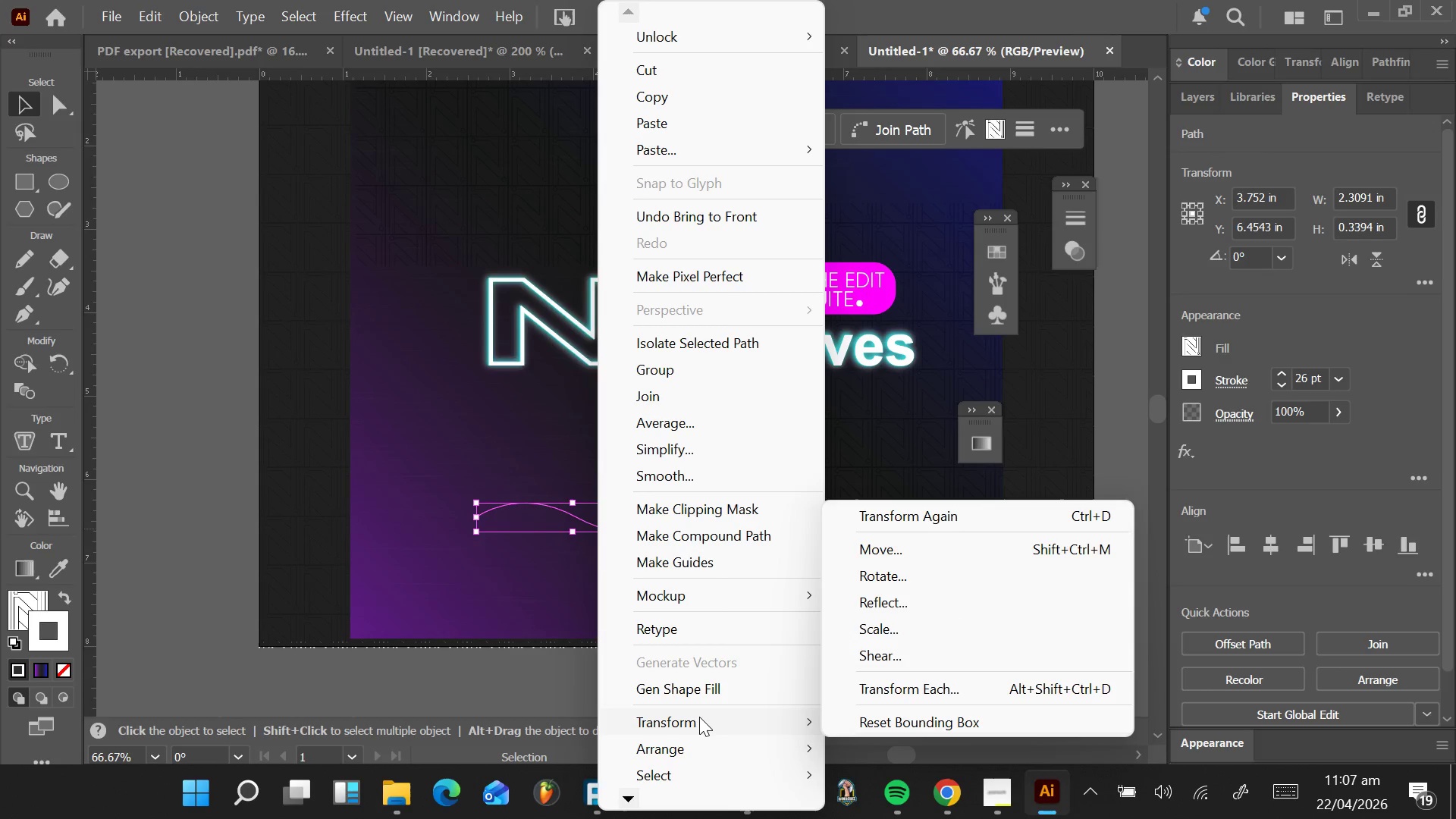 
left_click([915, 645])
 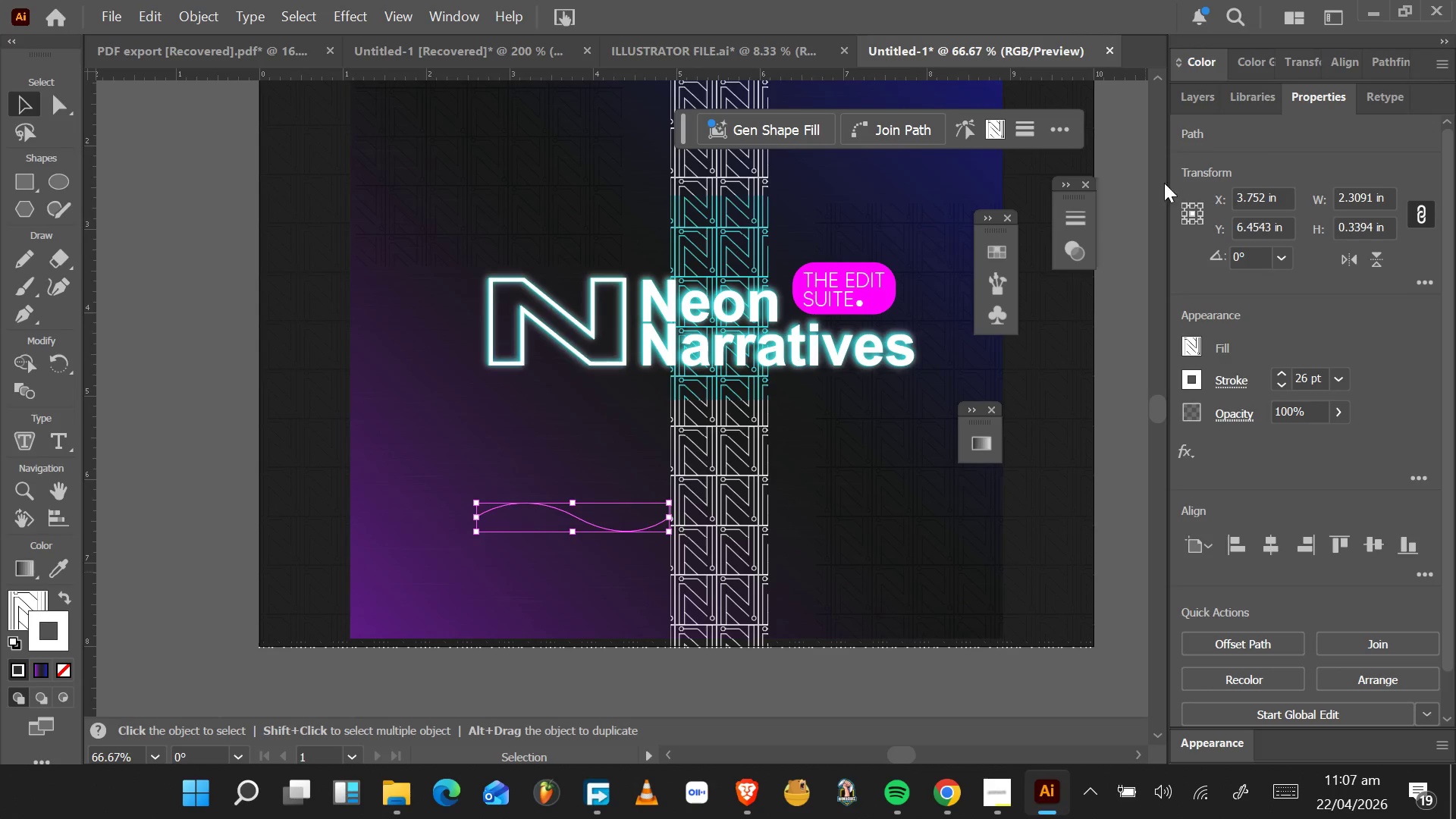 
left_click([1197, 109])
 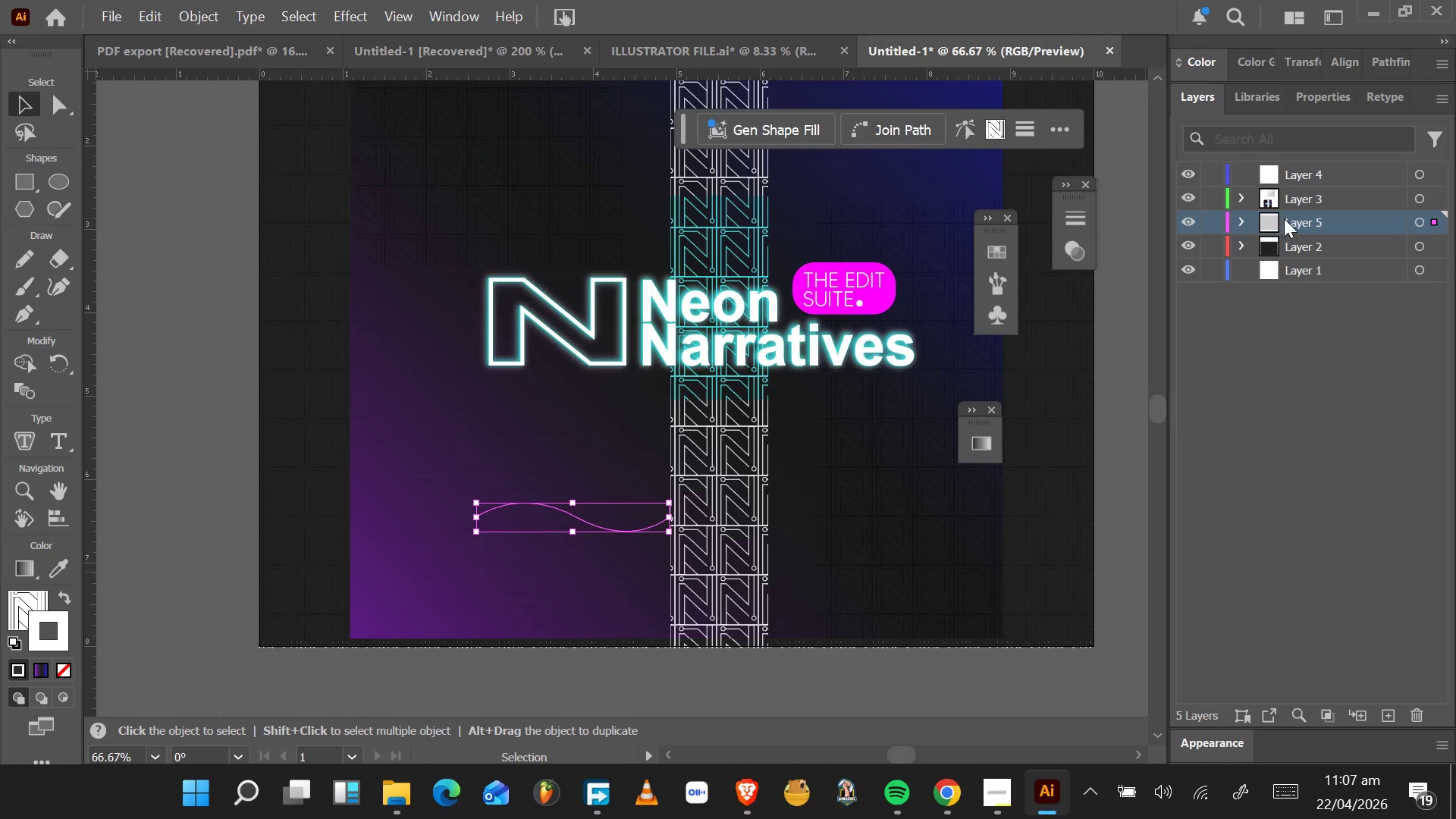 
left_click_drag(start_coordinate=[1285, 224], to_coordinate=[1277, 164])
 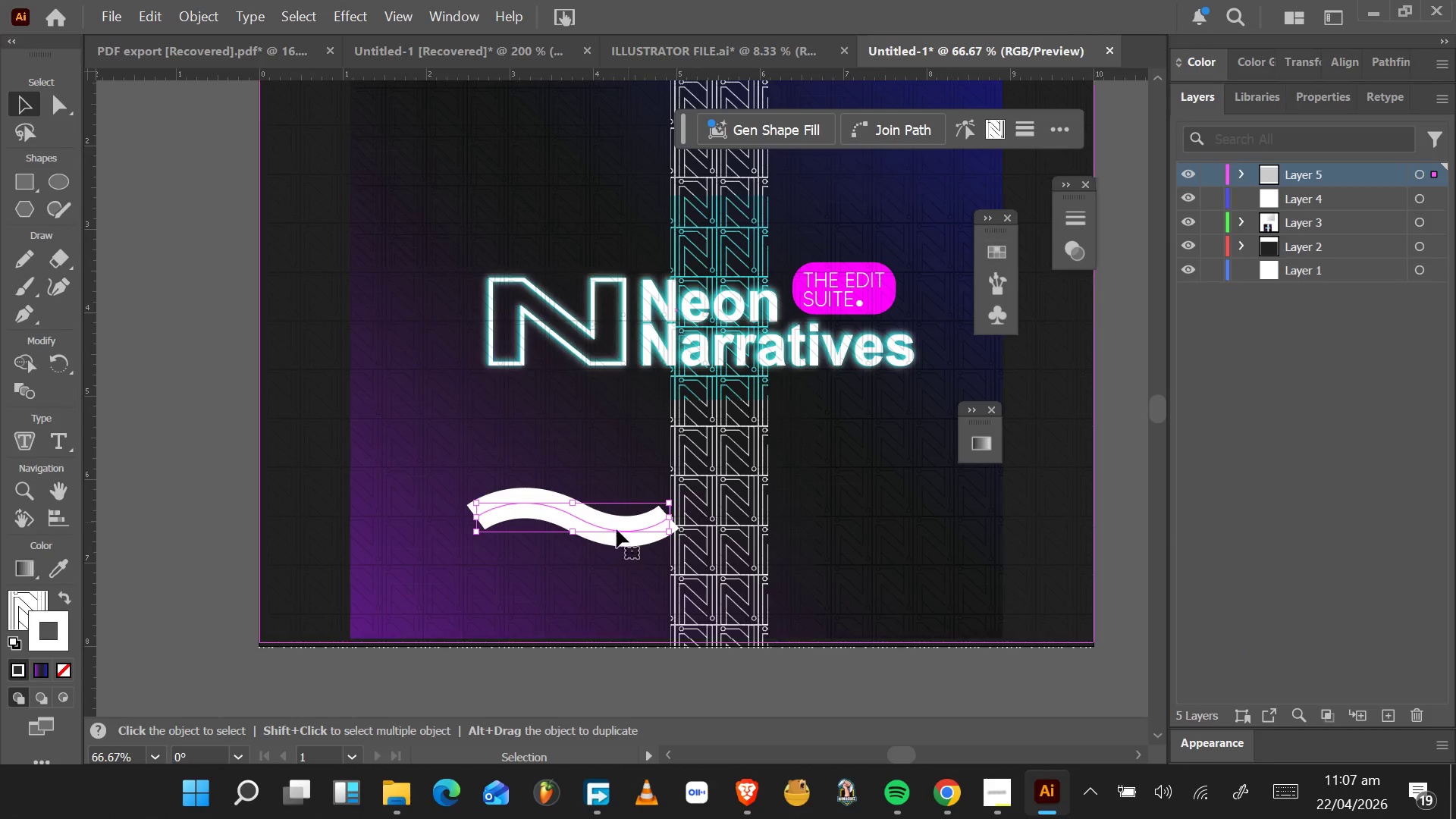 
left_click([587, 517])
 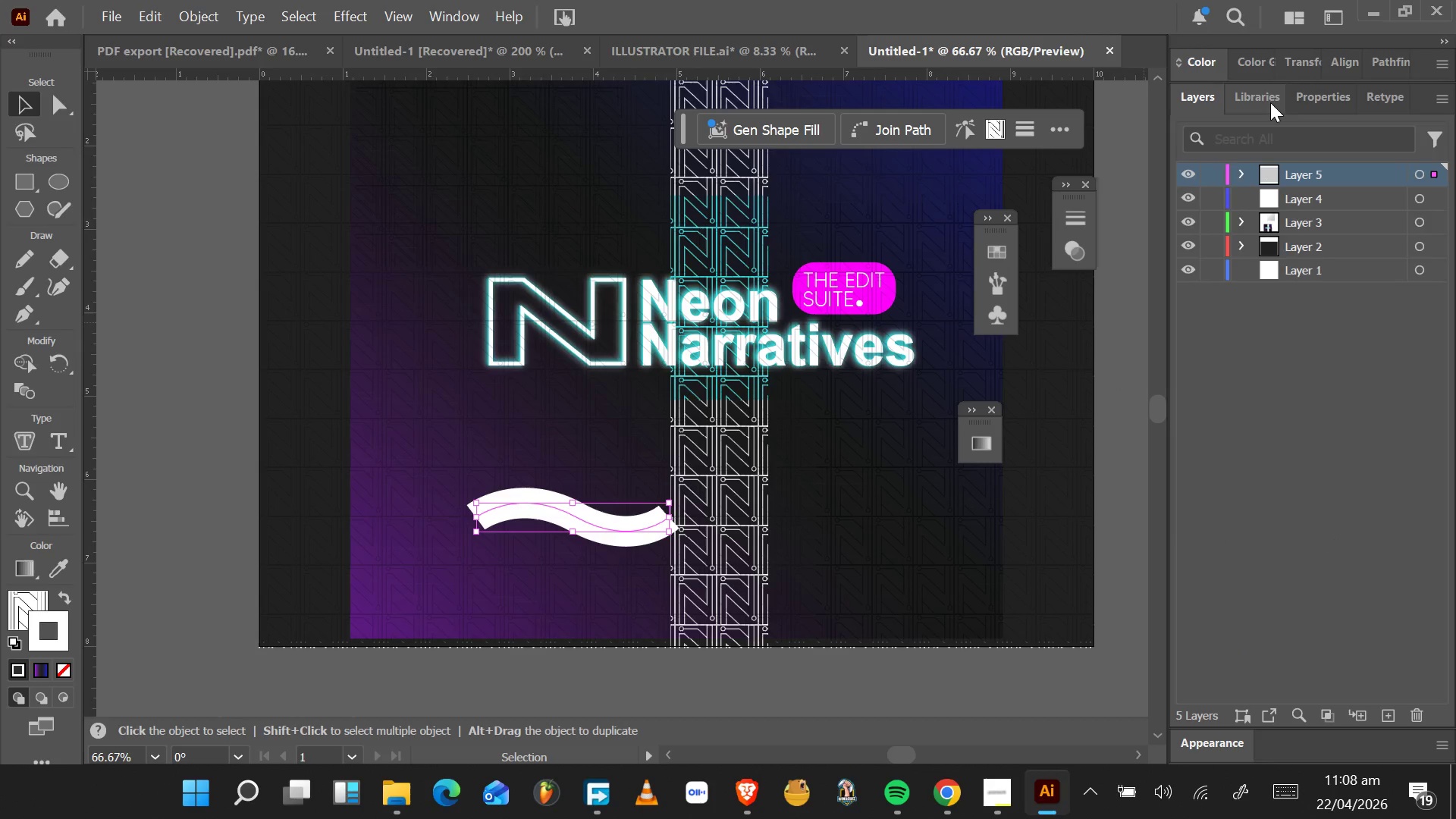 
left_click([1292, 97])
 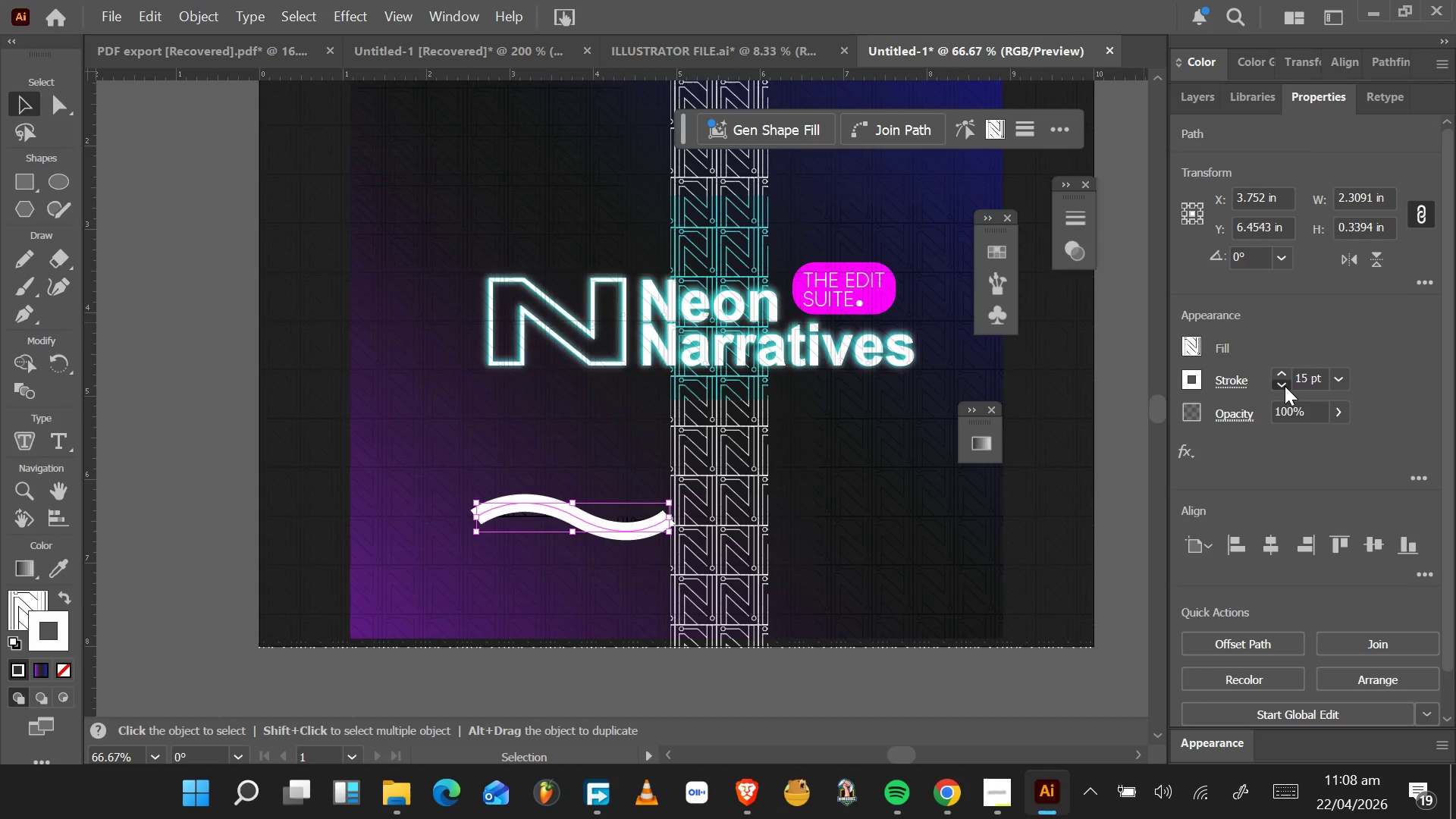 
left_click([1285, 386])
 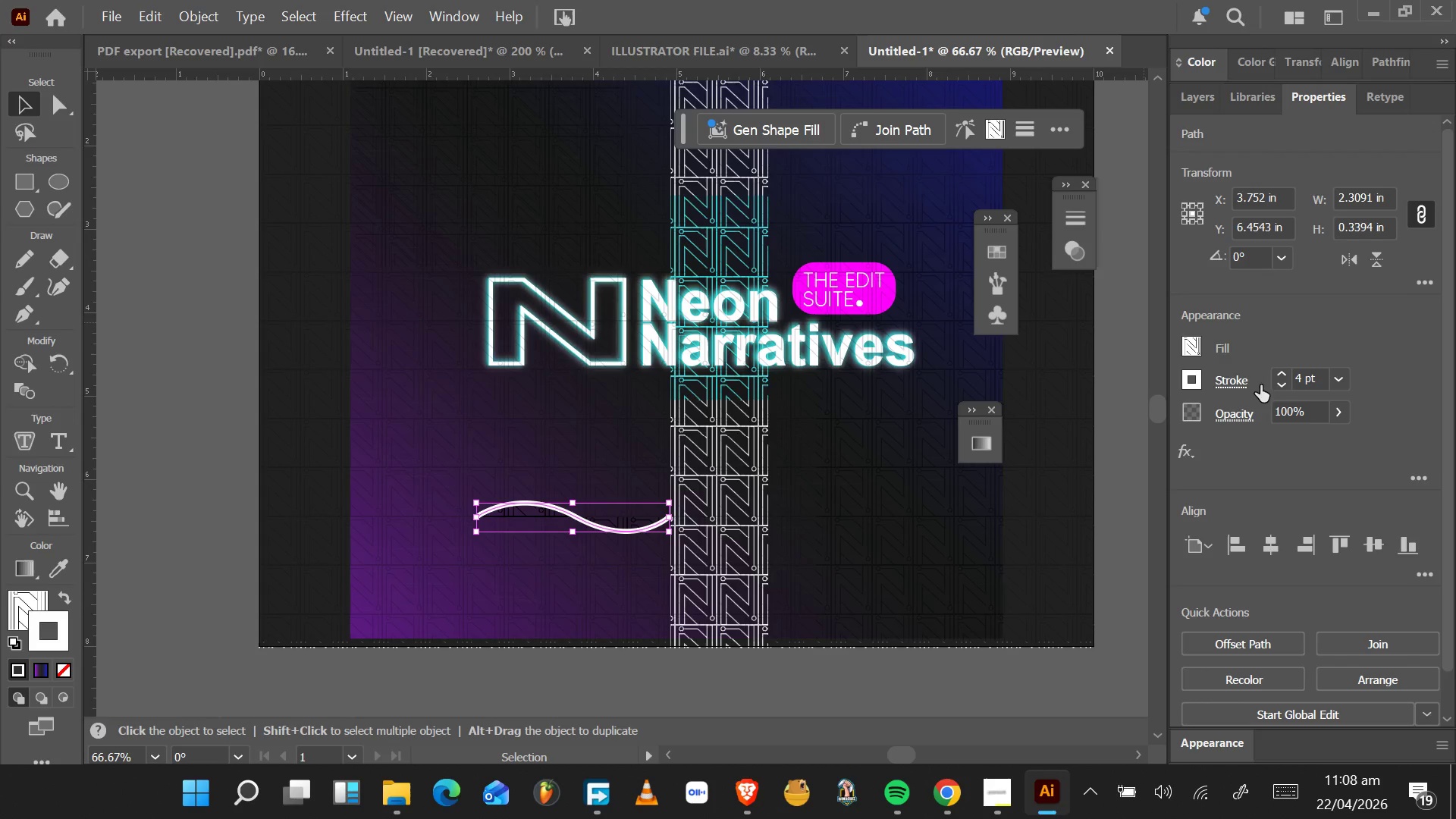 
left_click([1241, 383])
 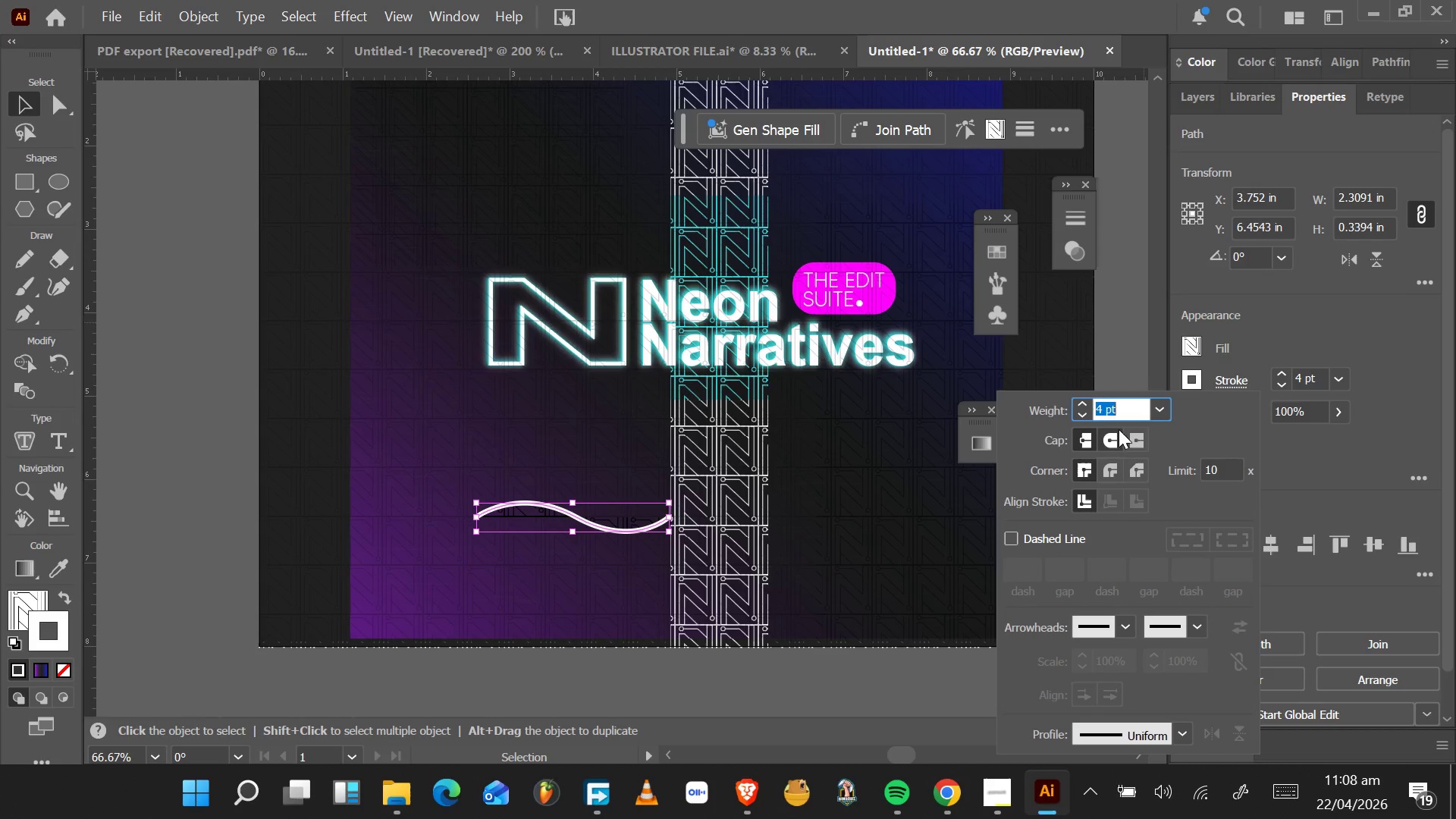 
left_click([1111, 438])
 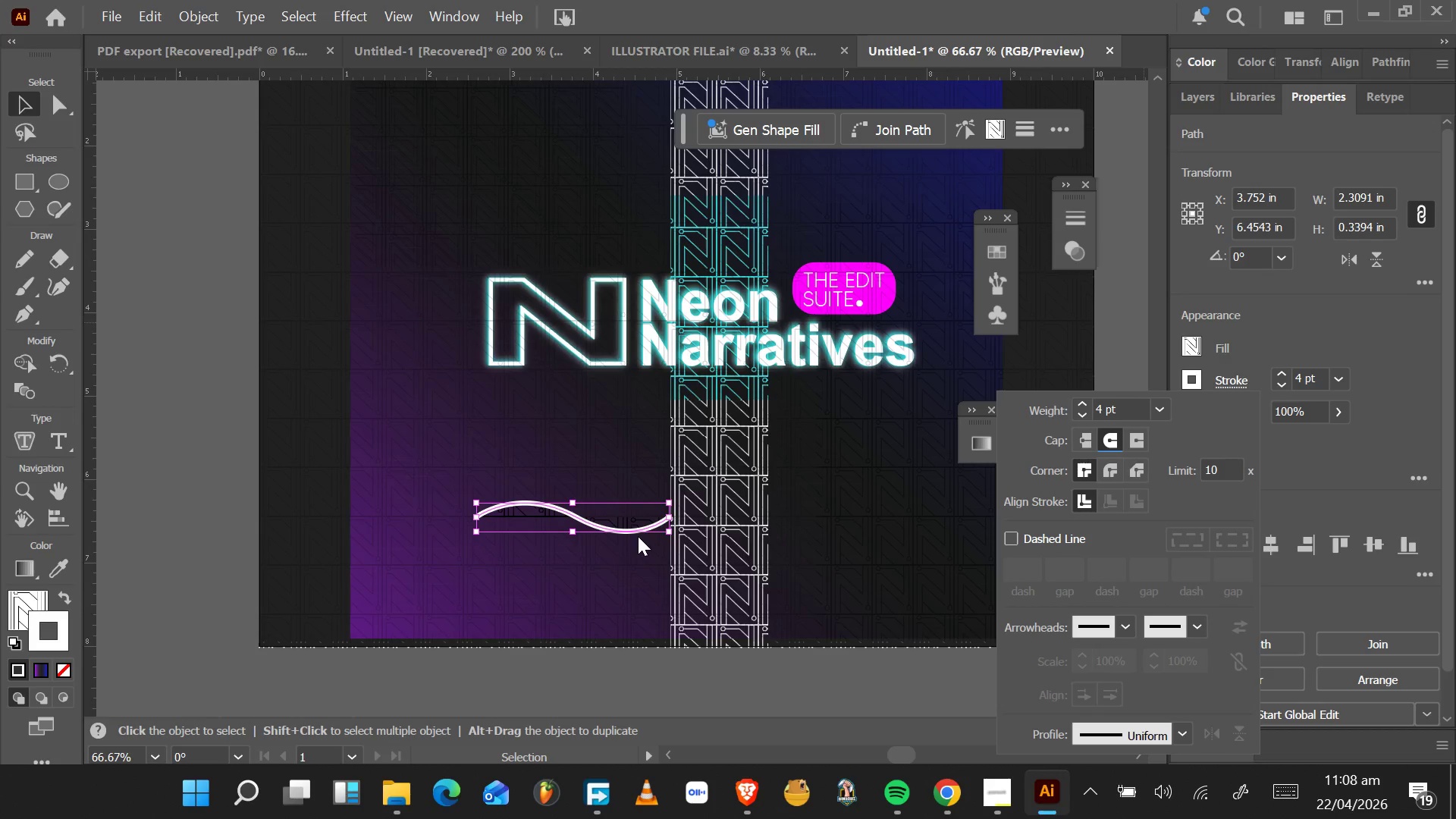 
left_click_drag(start_coordinate=[635, 530], to_coordinate=[600, 528])
 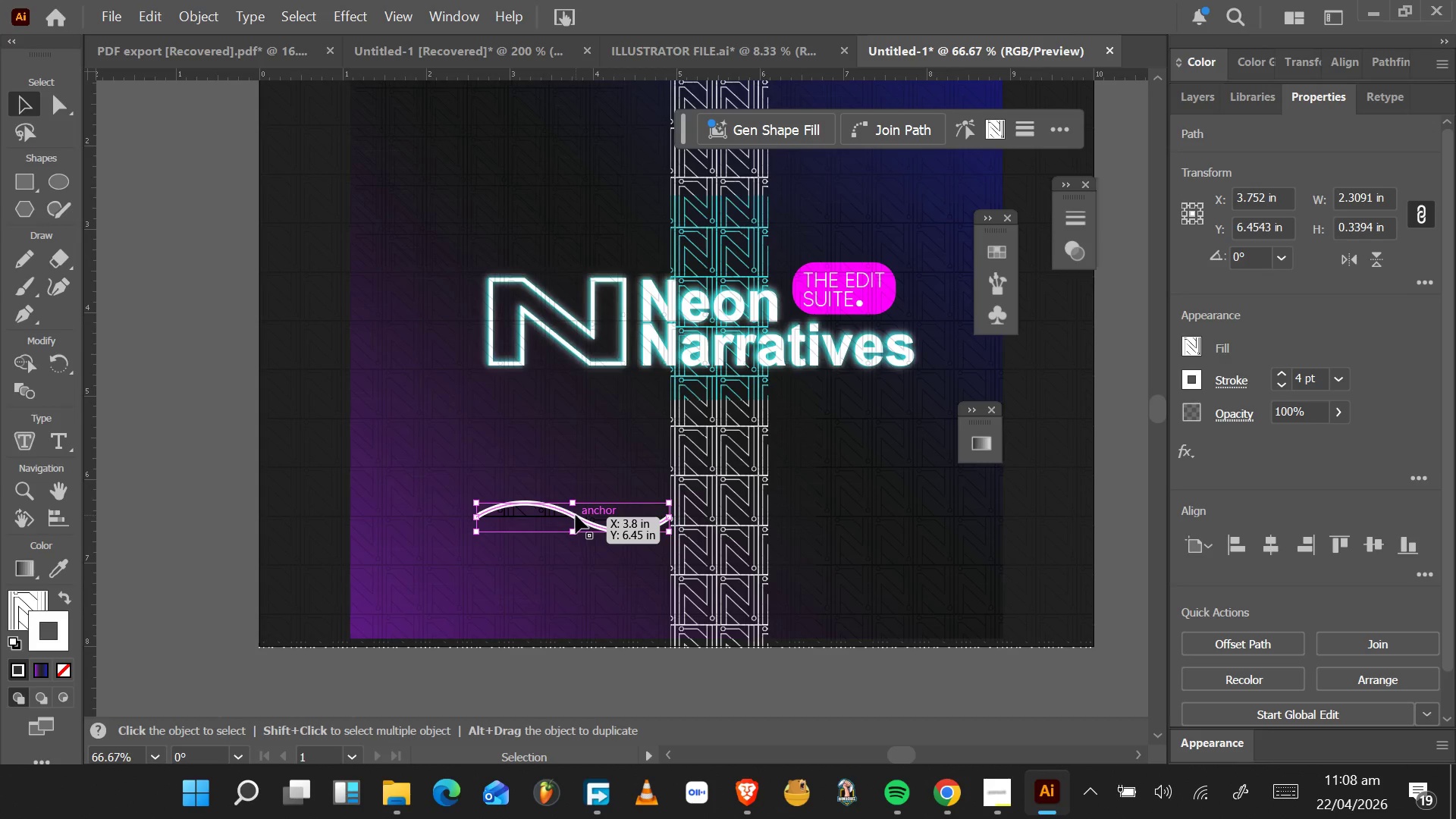 
left_click_drag(start_coordinate=[576, 515], to_coordinate=[453, 435])
 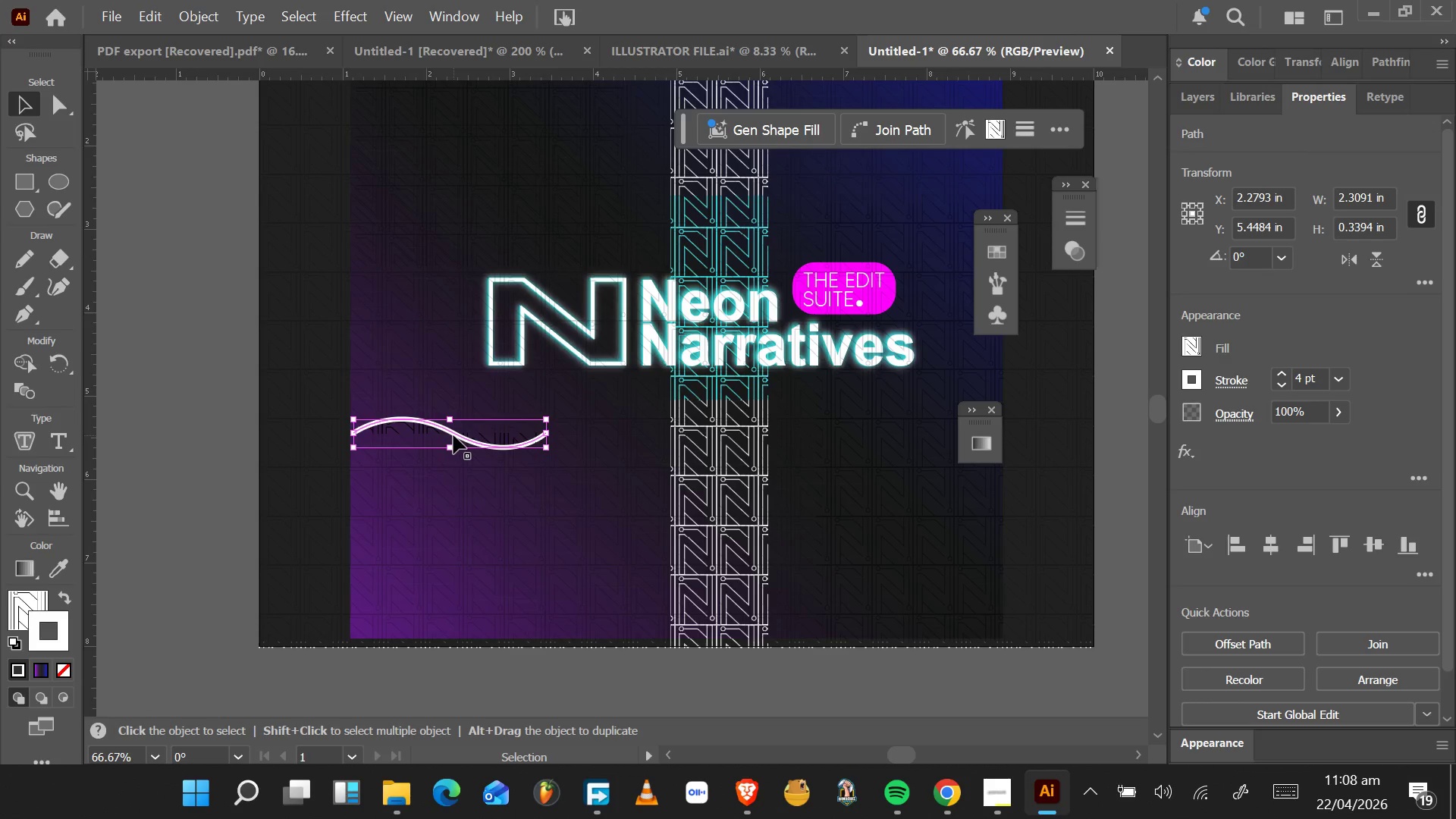 
hold_key(key=AltLeft, duration=1.5)
left_click_drag(start_coordinate=[453, 435], to_coordinate=[453, 459])
 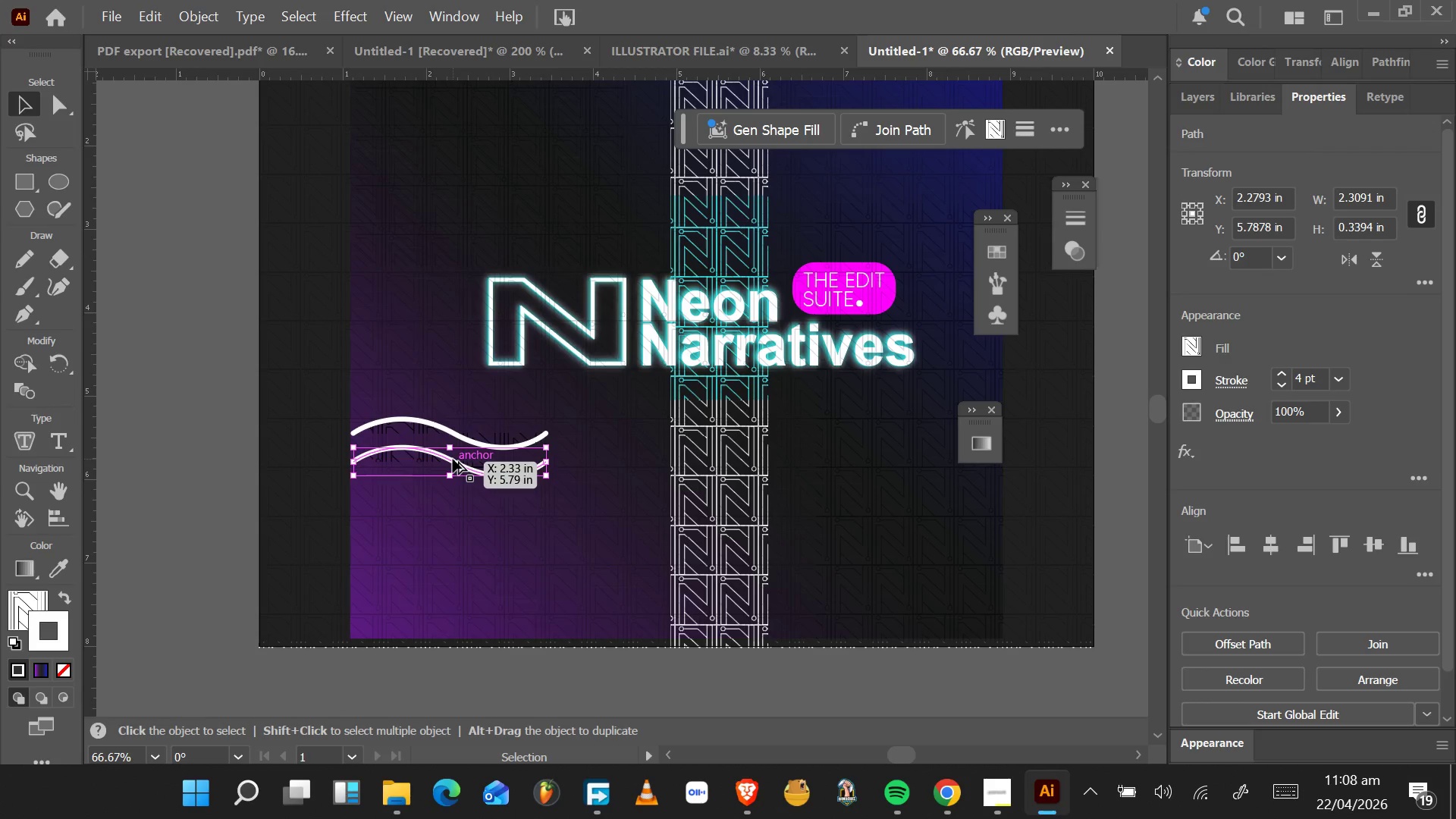 
left_click_drag(start_coordinate=[453, 459], to_coordinate=[450, 488])
 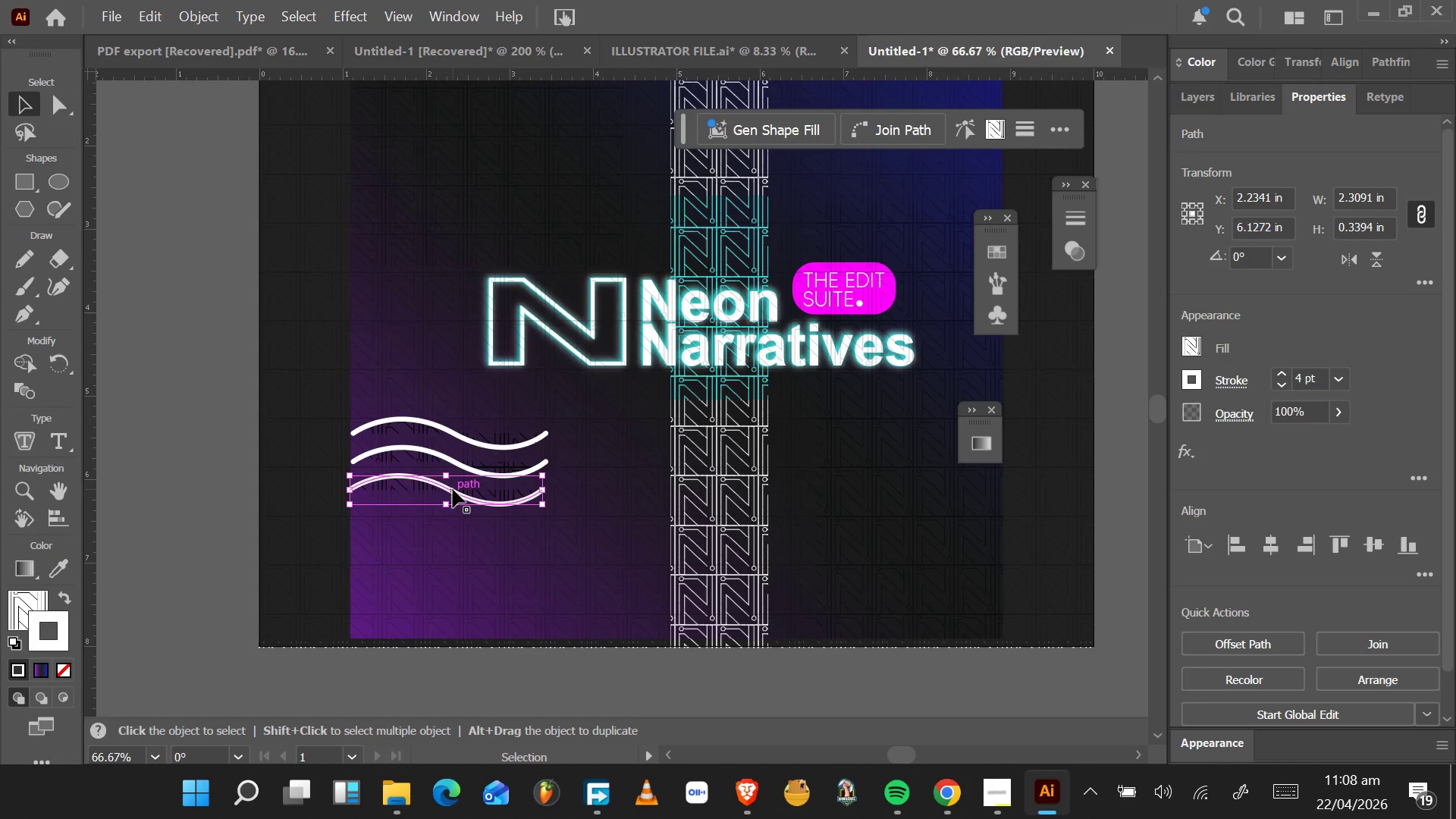 
hold_key(key=AltLeft, duration=1.53)
 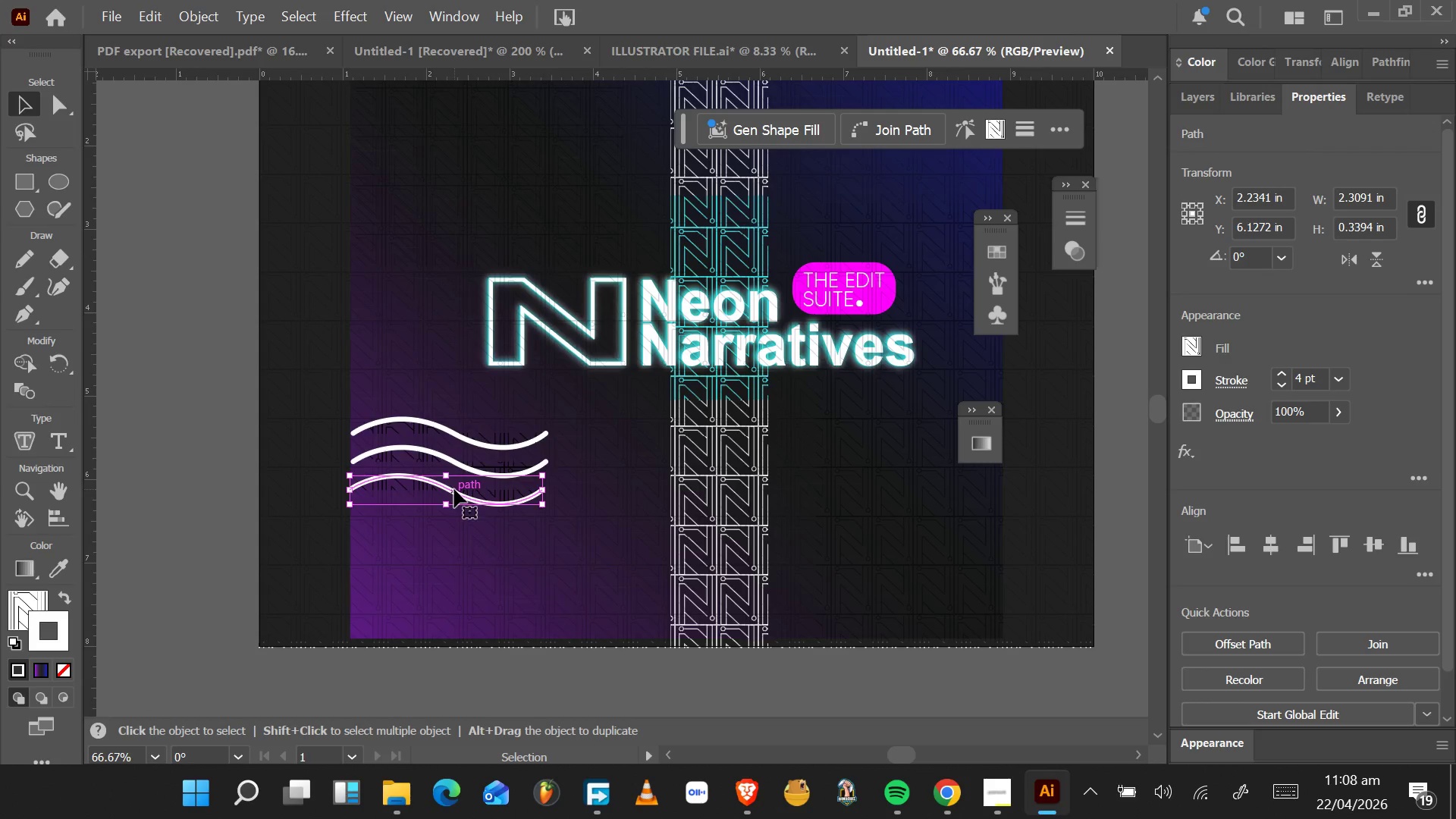 
key(Alt+Tab)